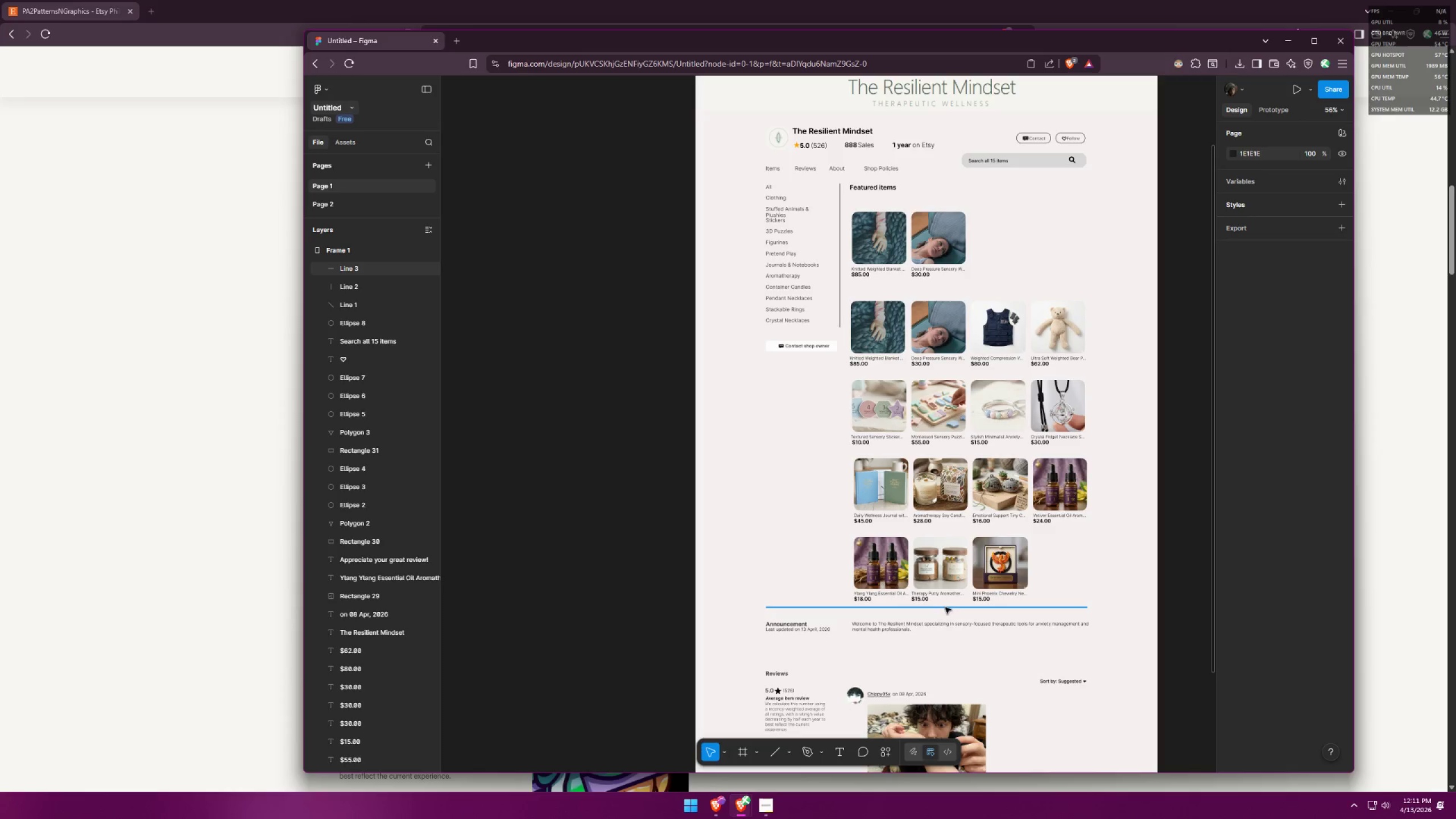 
hold_key(key=ShiftLeft, duration=1.52)
 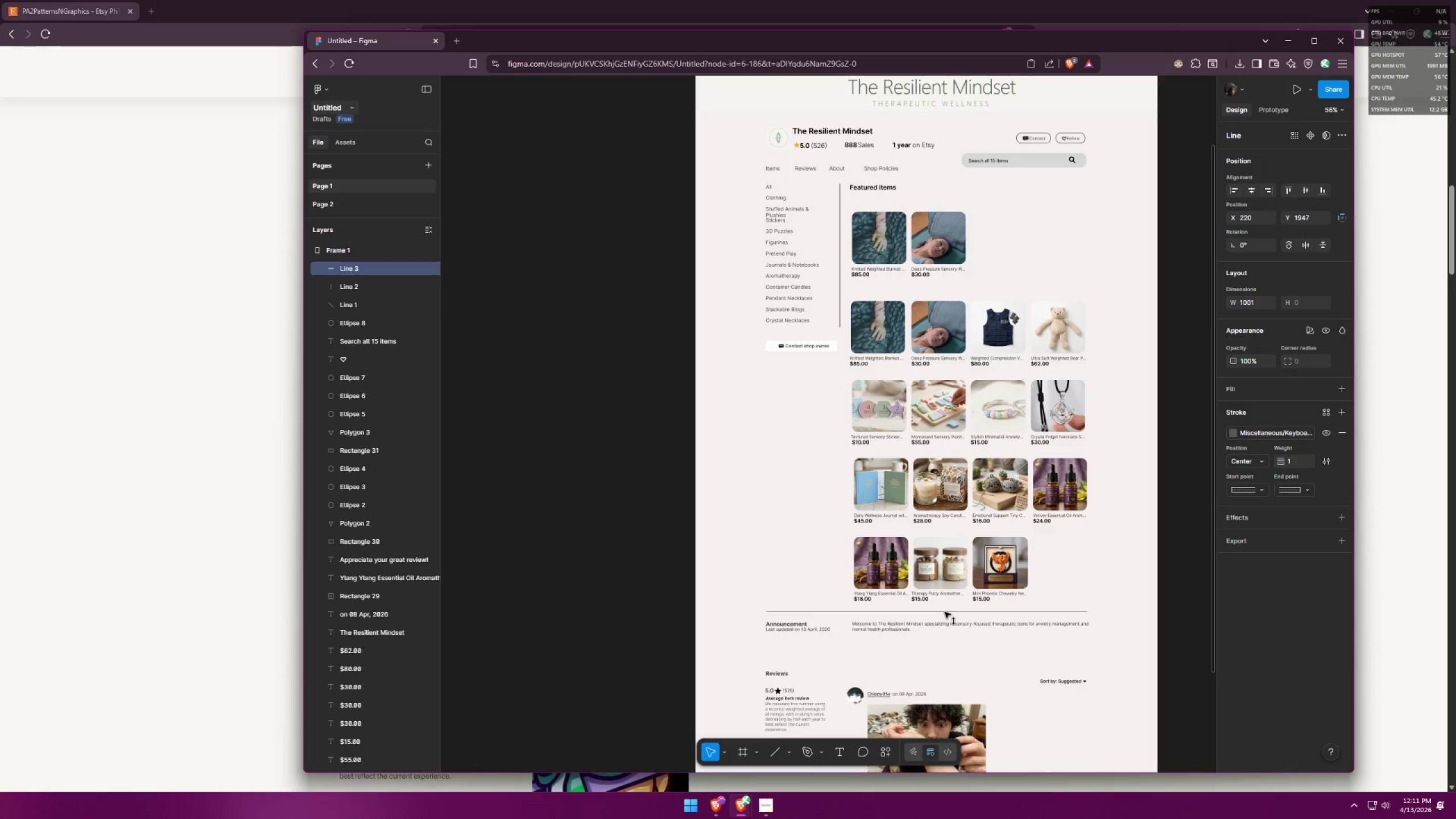 
hold_key(key=ShiftLeft, duration=1.52)
 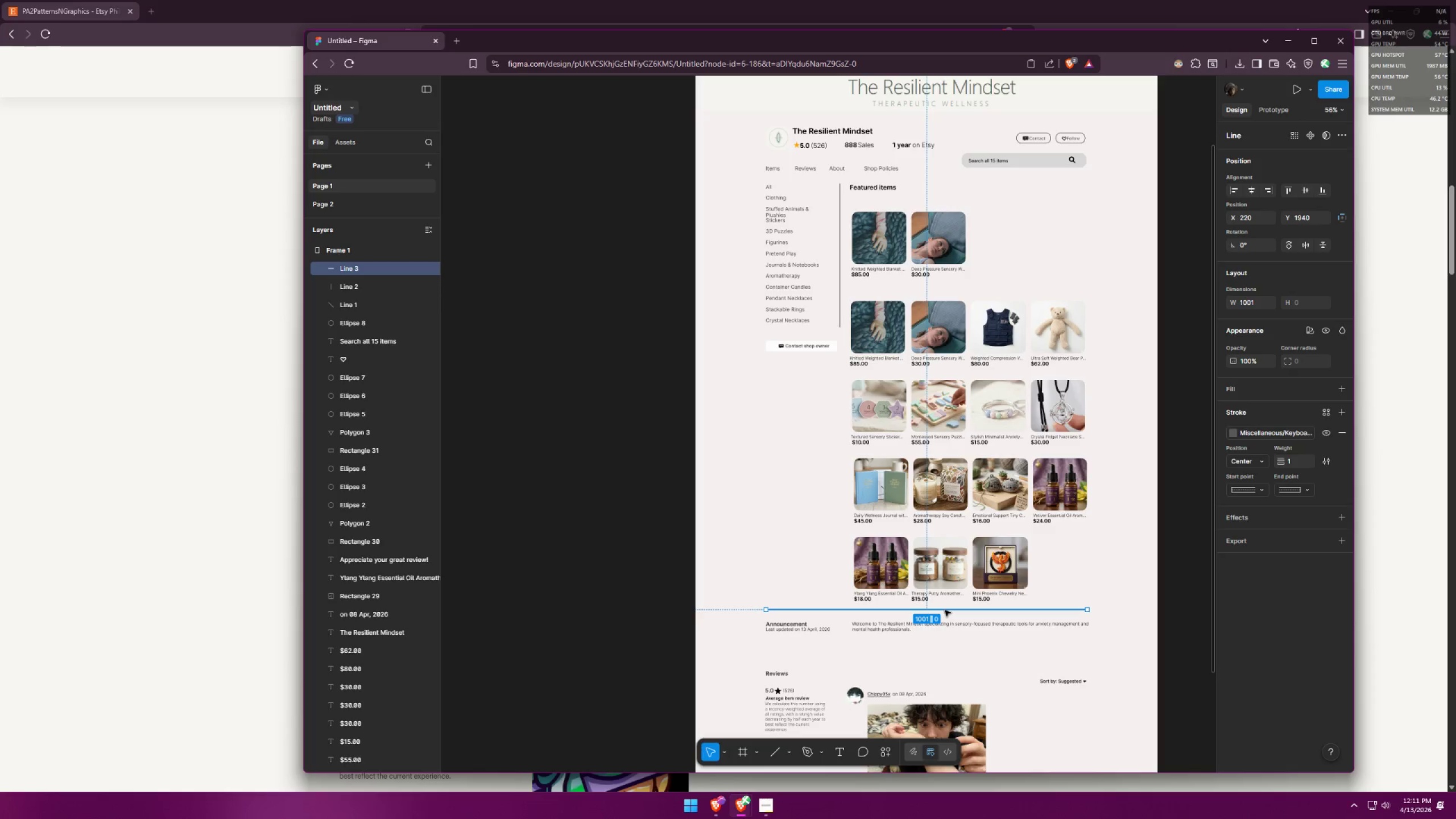 
hold_key(key=ControlLeft, duration=0.45)
 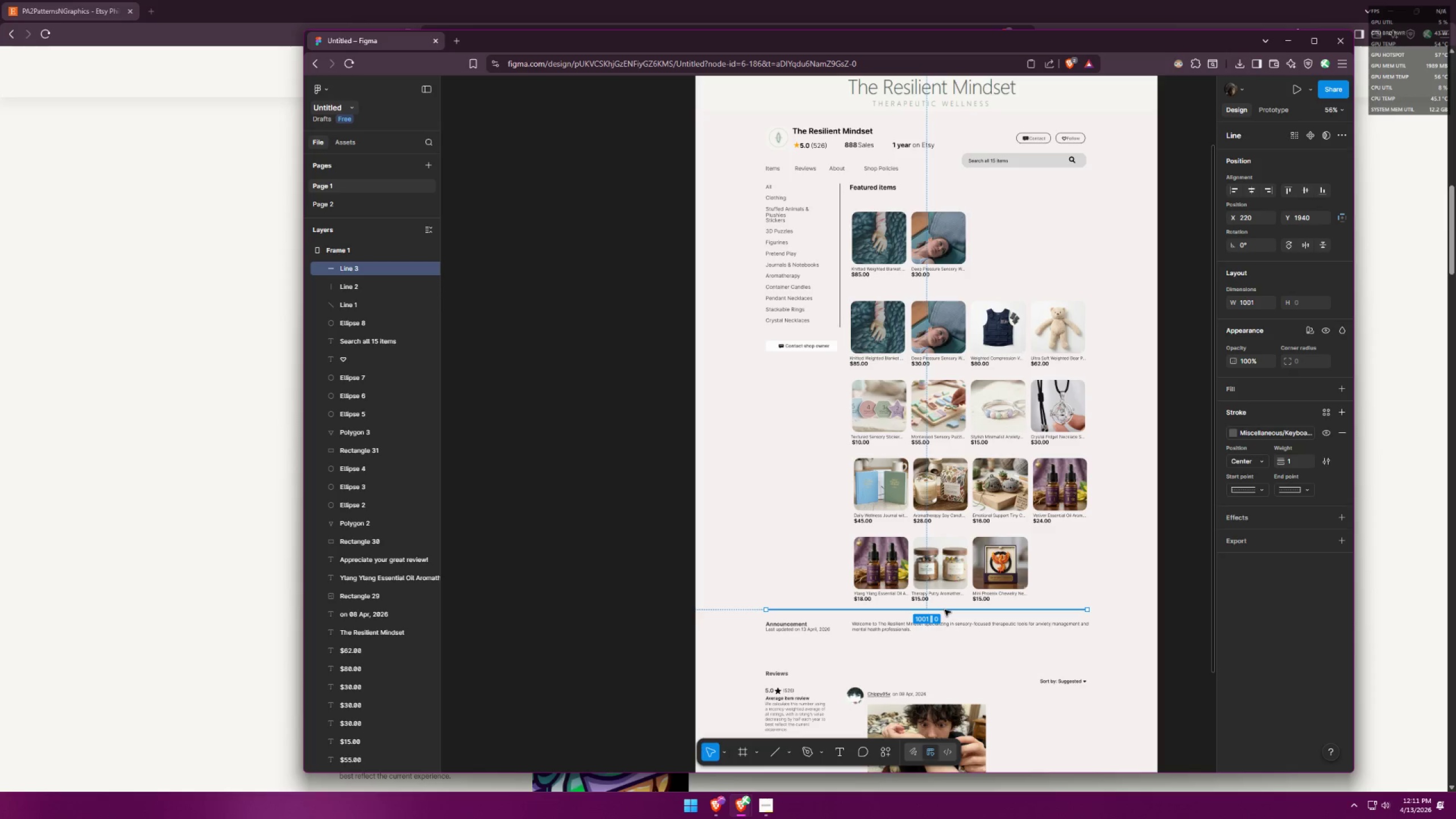 
hold_key(key=AltLeft, duration=4.25)
hold_key(key=ShiftLeft, duration=1.54)
left_click_drag(start_coordinate=[945, 610], to_coordinate=[950, 648])
 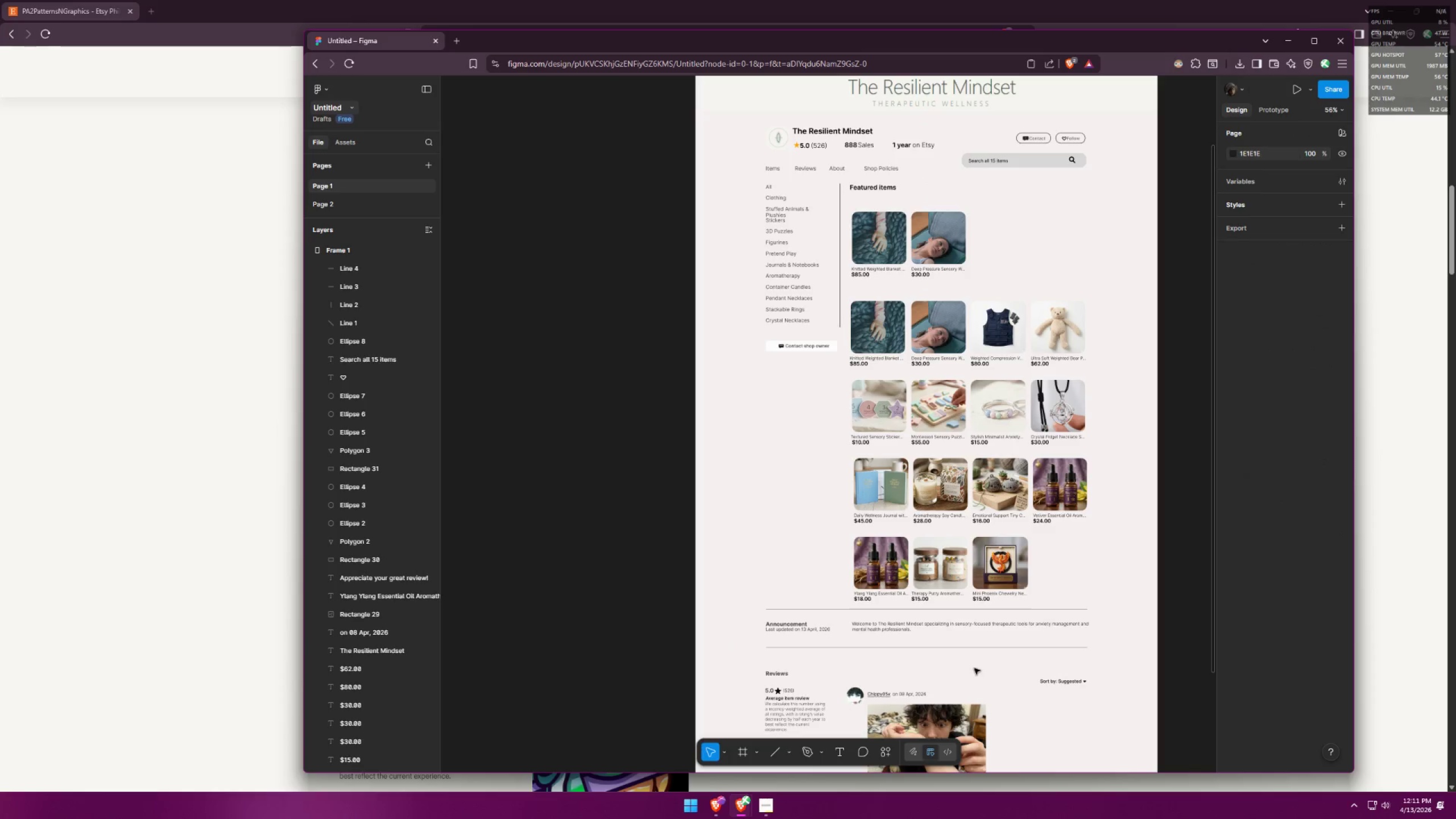 
hold_key(key=ShiftLeft, duration=1.51)
 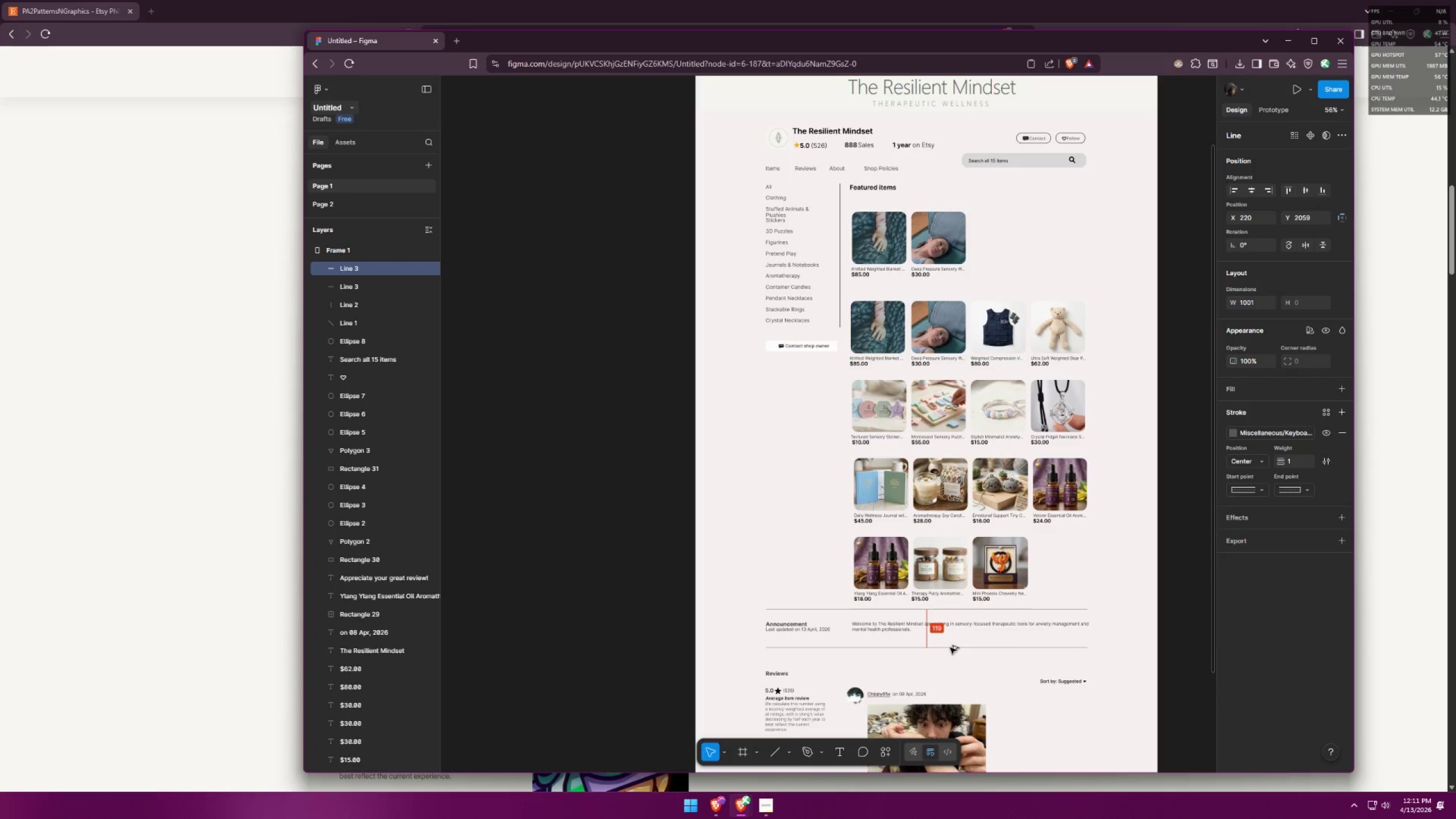 
hold_key(key=ShiftLeft, duration=1.18)
 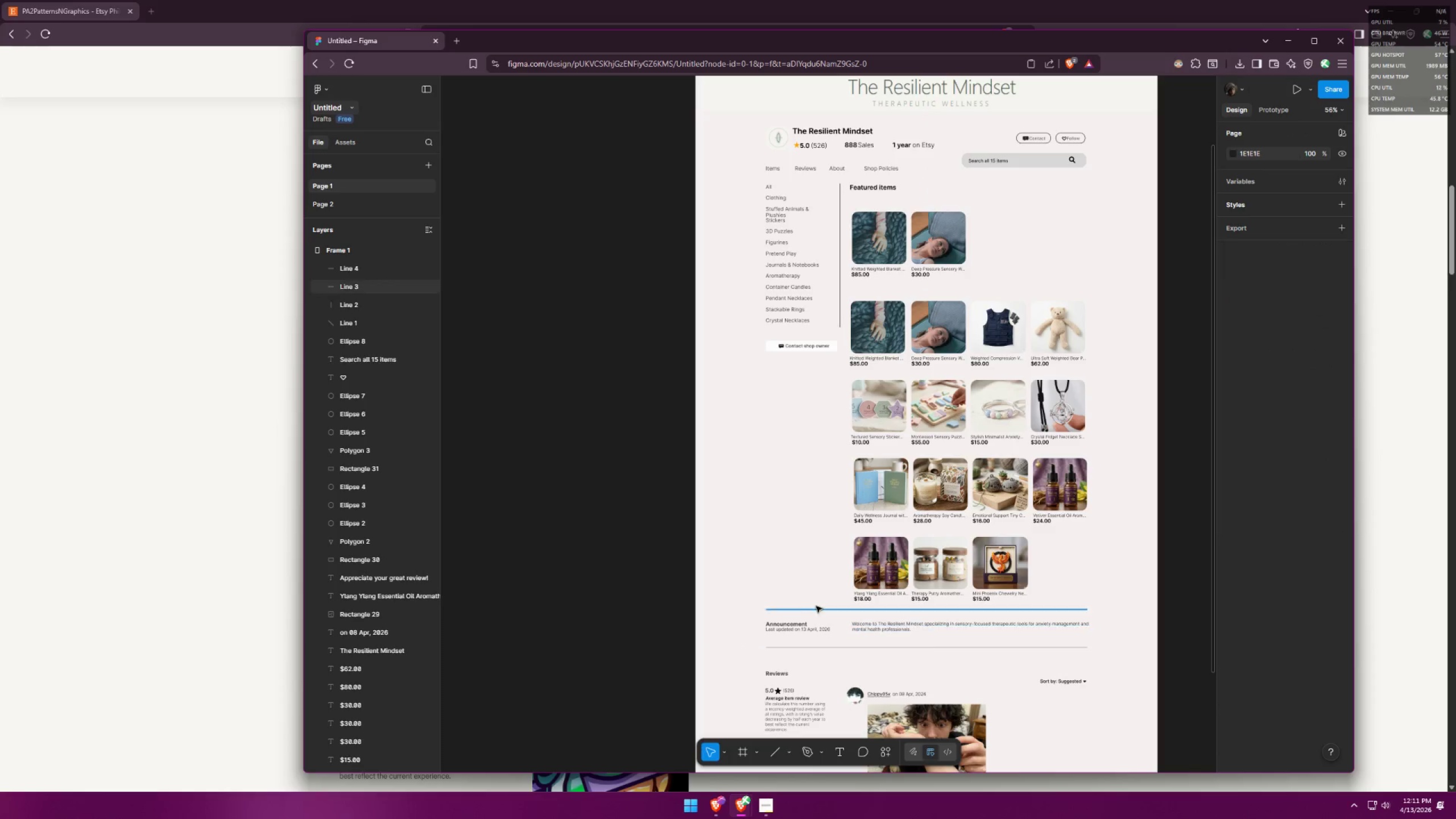 
left_click_drag(start_coordinate=[797, 601], to_coordinate=[840, 655])
 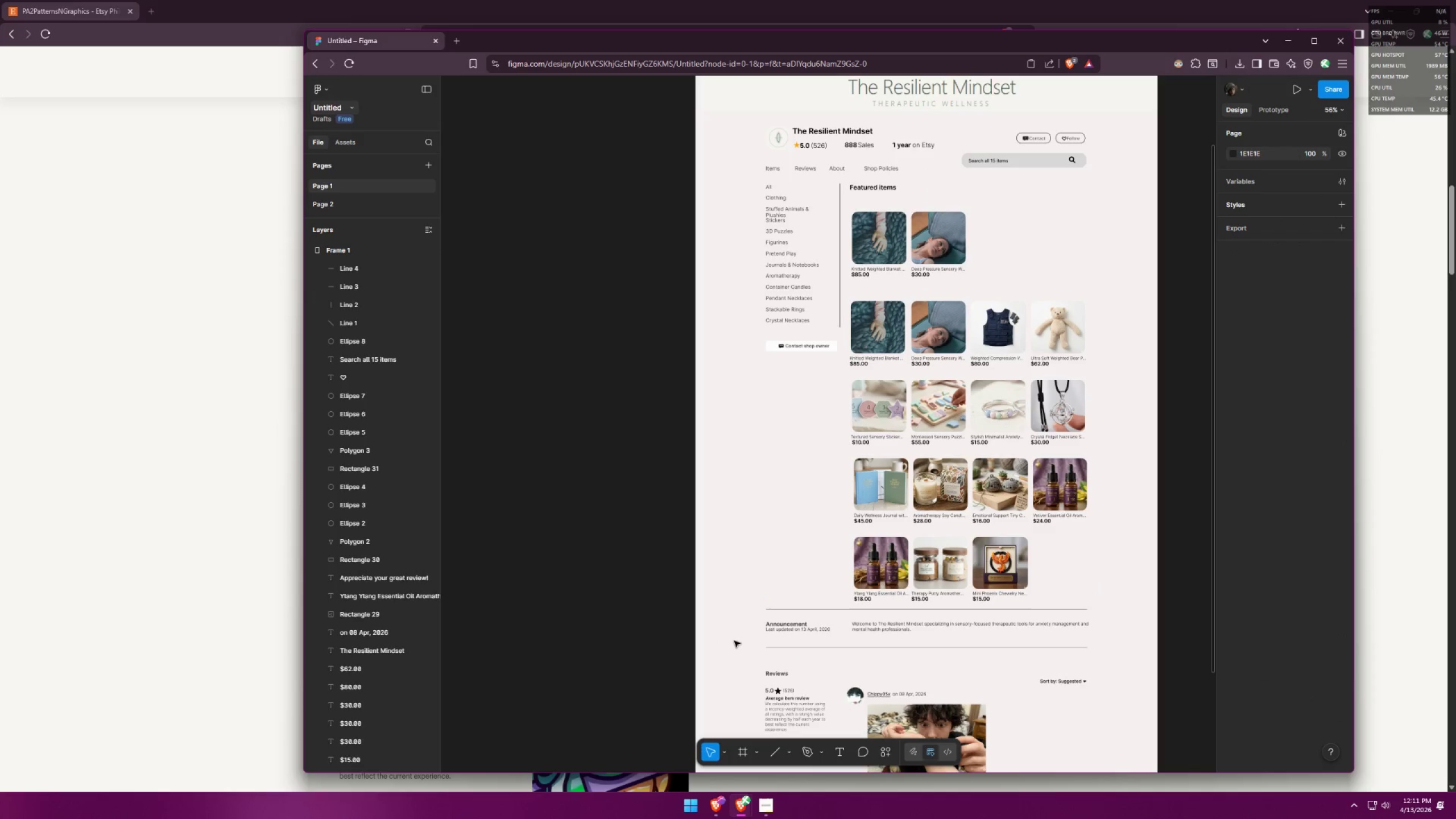 
left_click_drag(start_coordinate=[745, 655], to_coordinate=[1114, 606])
 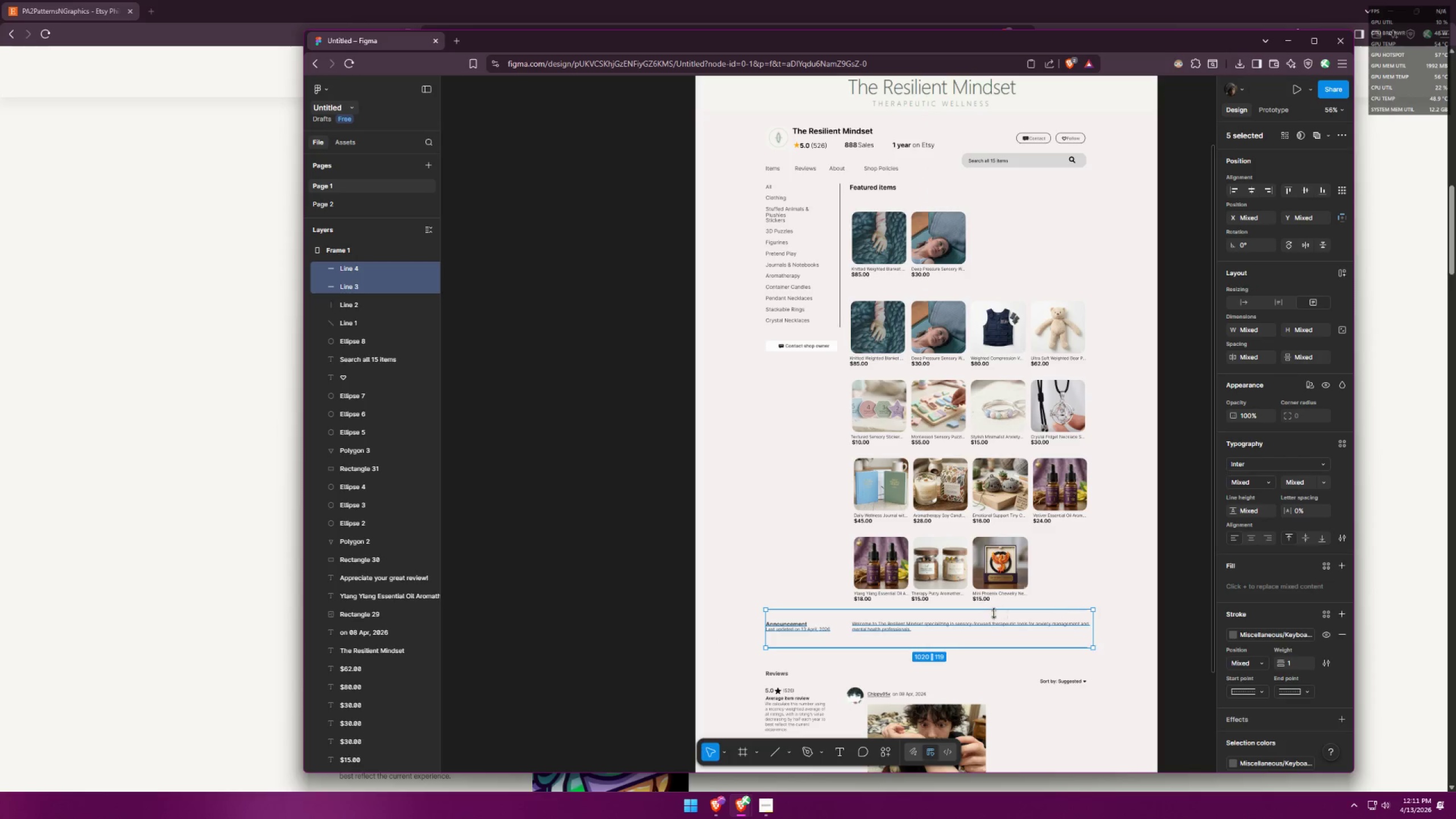 
hold_key(key=AltLeft, duration=0.83)
 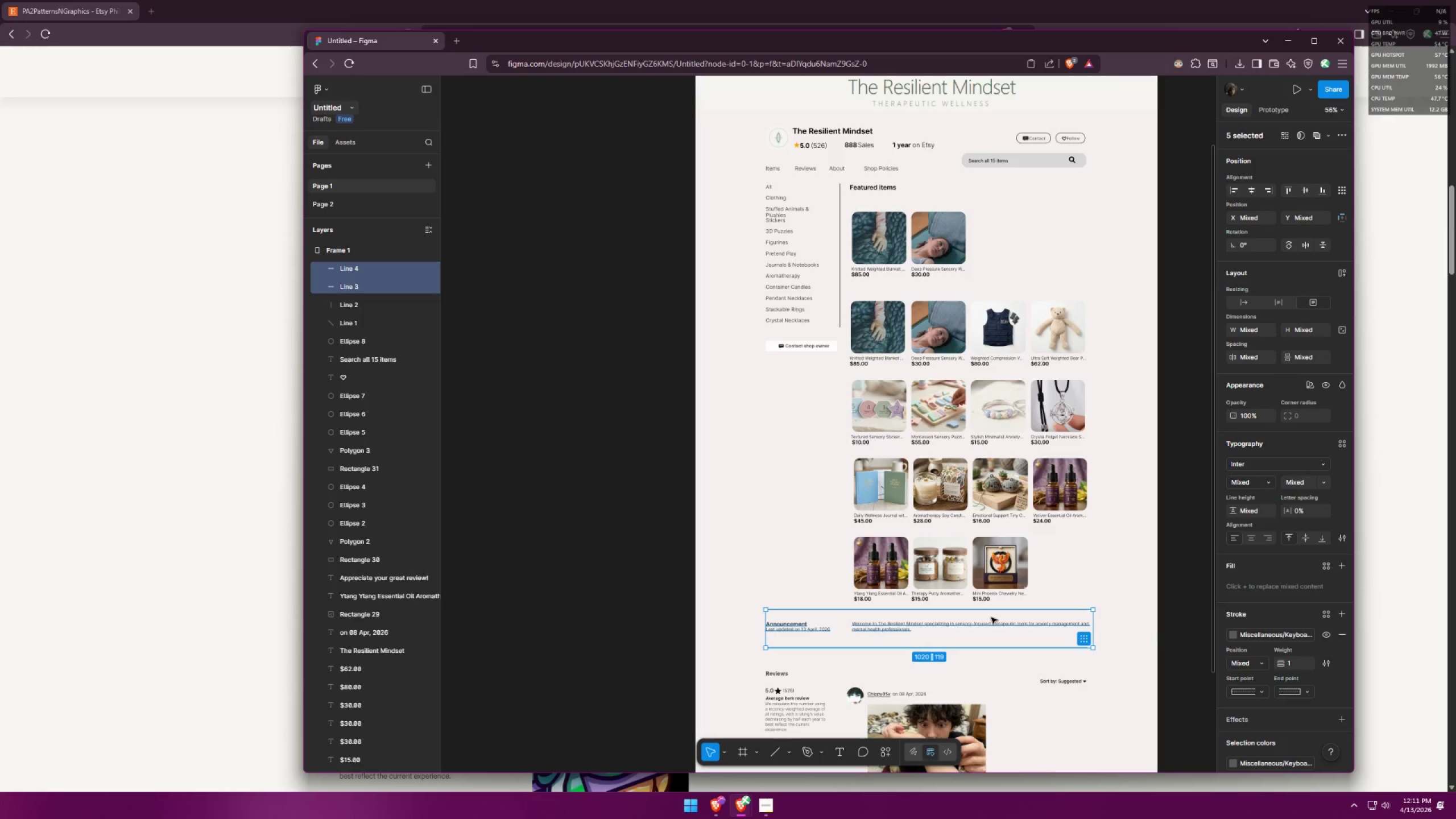 
hold_key(key=ShiftLeft, duration=0.83)
 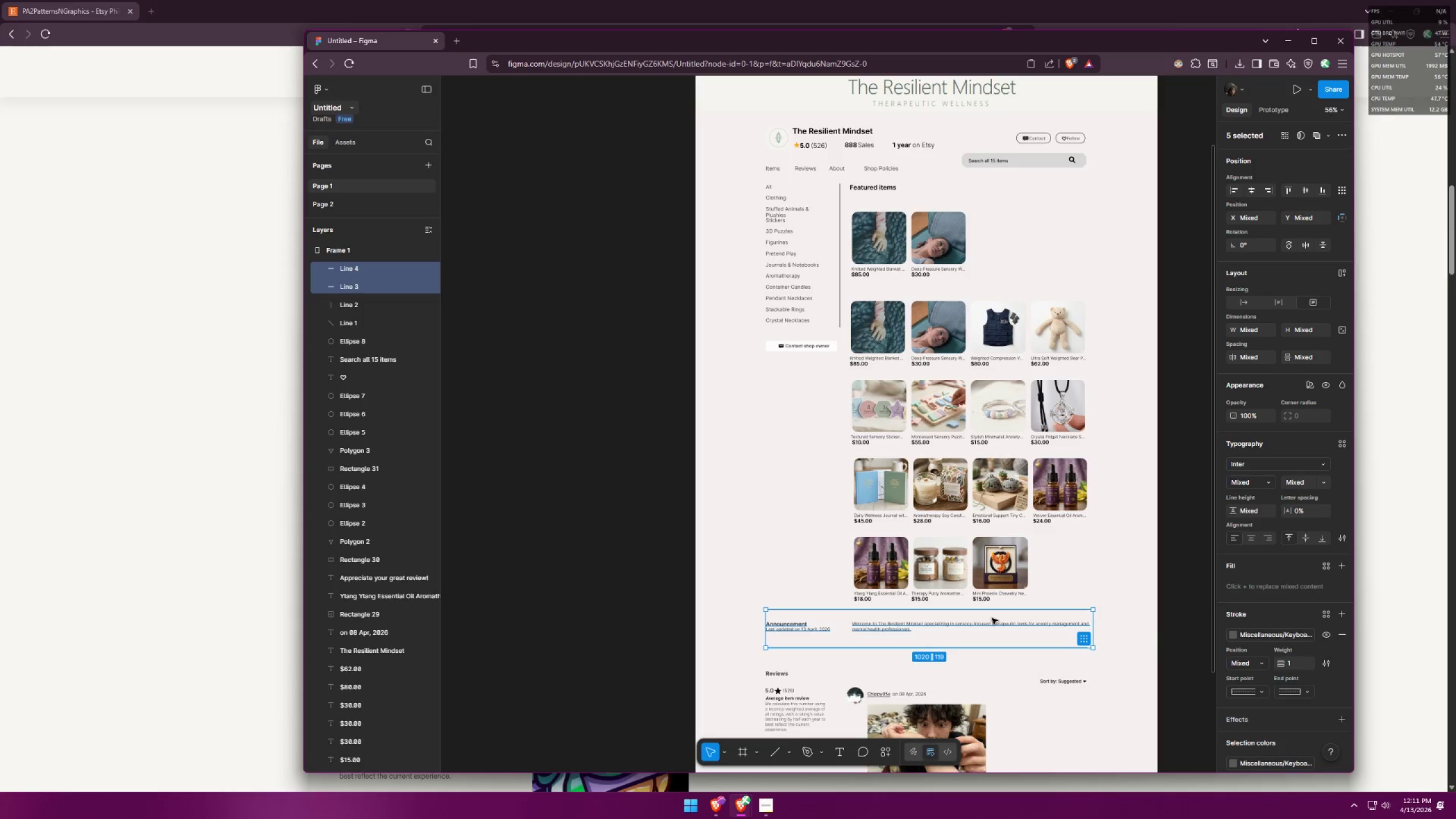 
left_click_drag(start_coordinate=[991, 618], to_coordinate=[990, 626])
 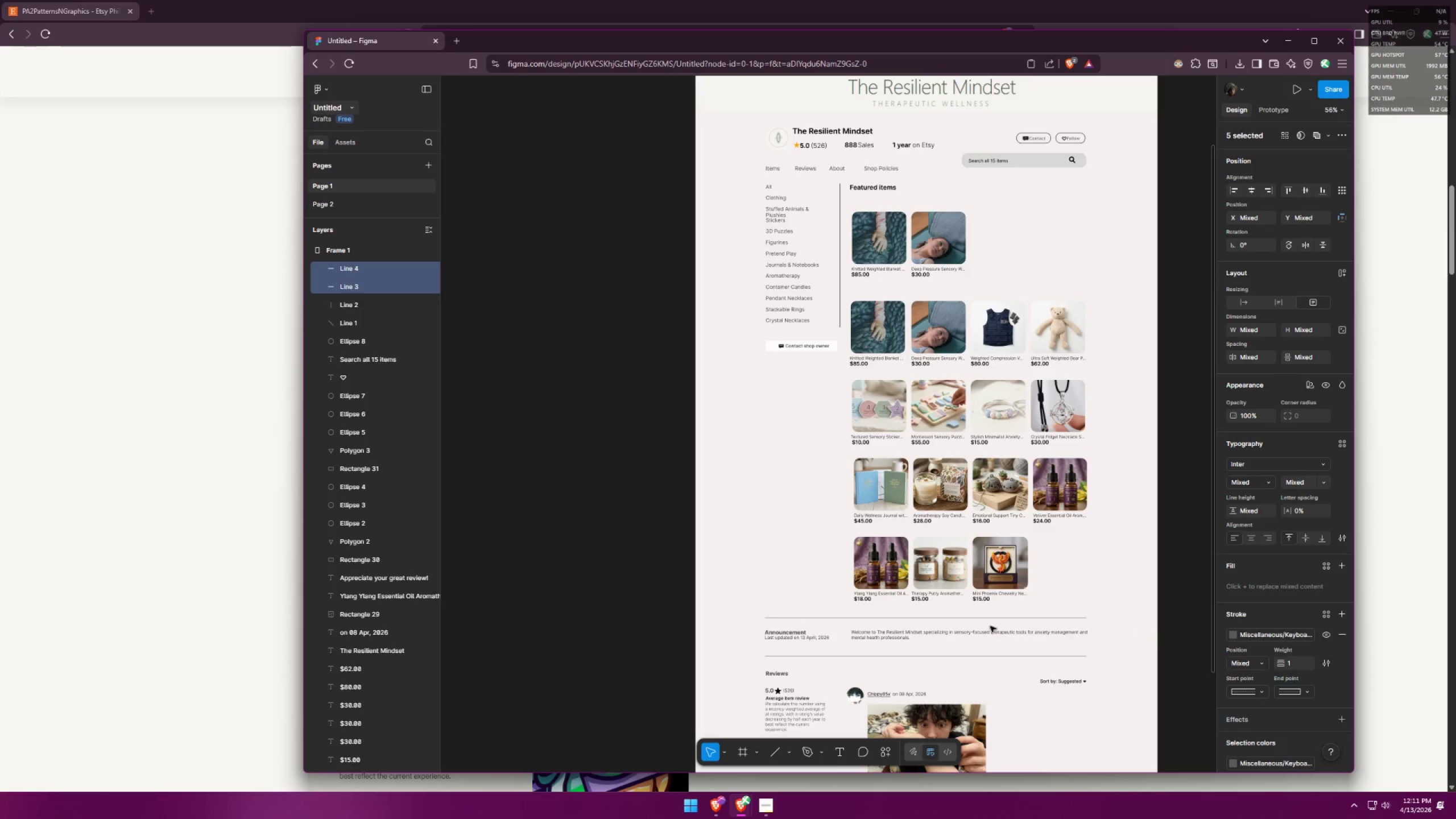 
key(Control+ControlLeft)
 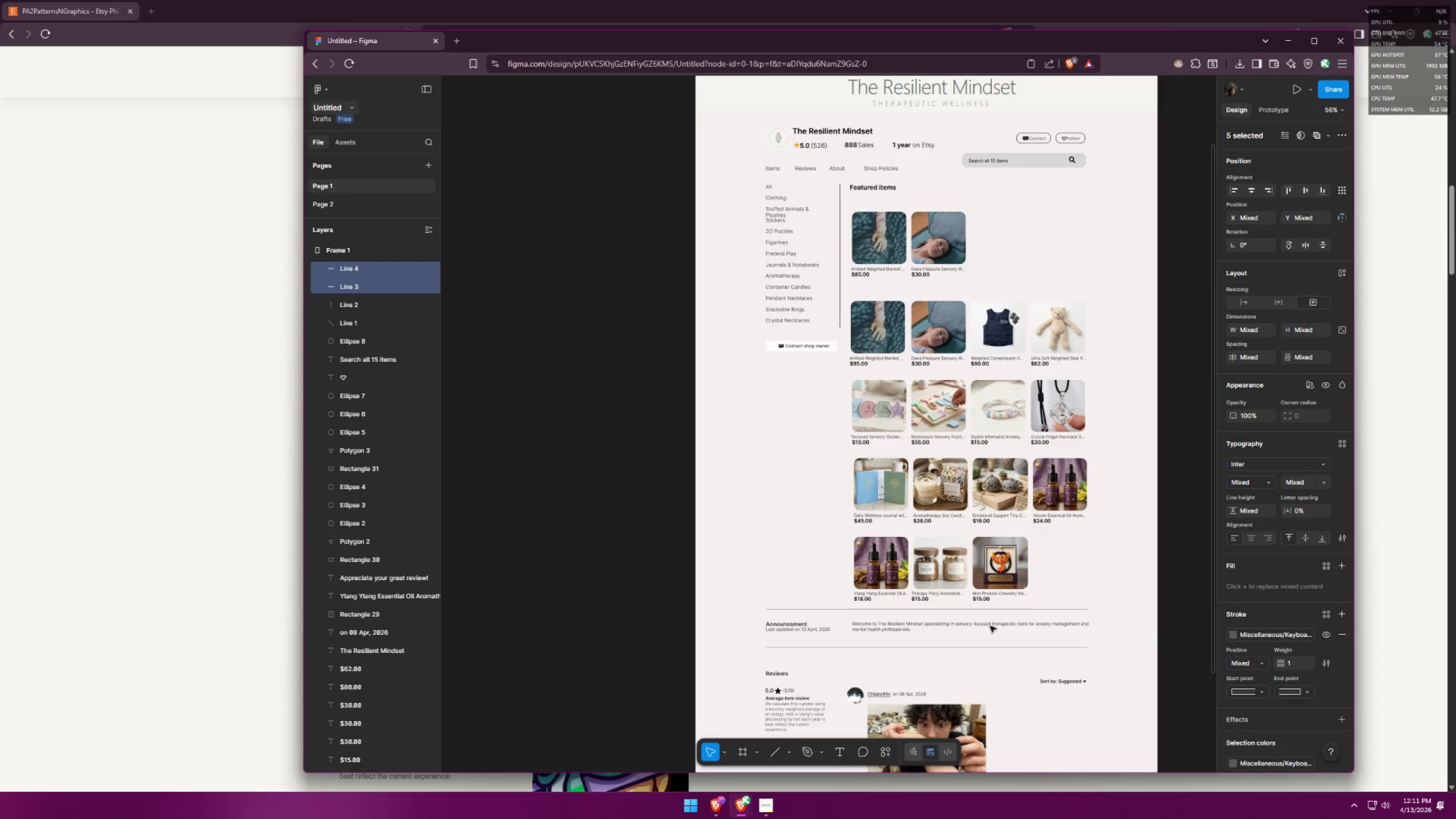 
key(Control+Z)
 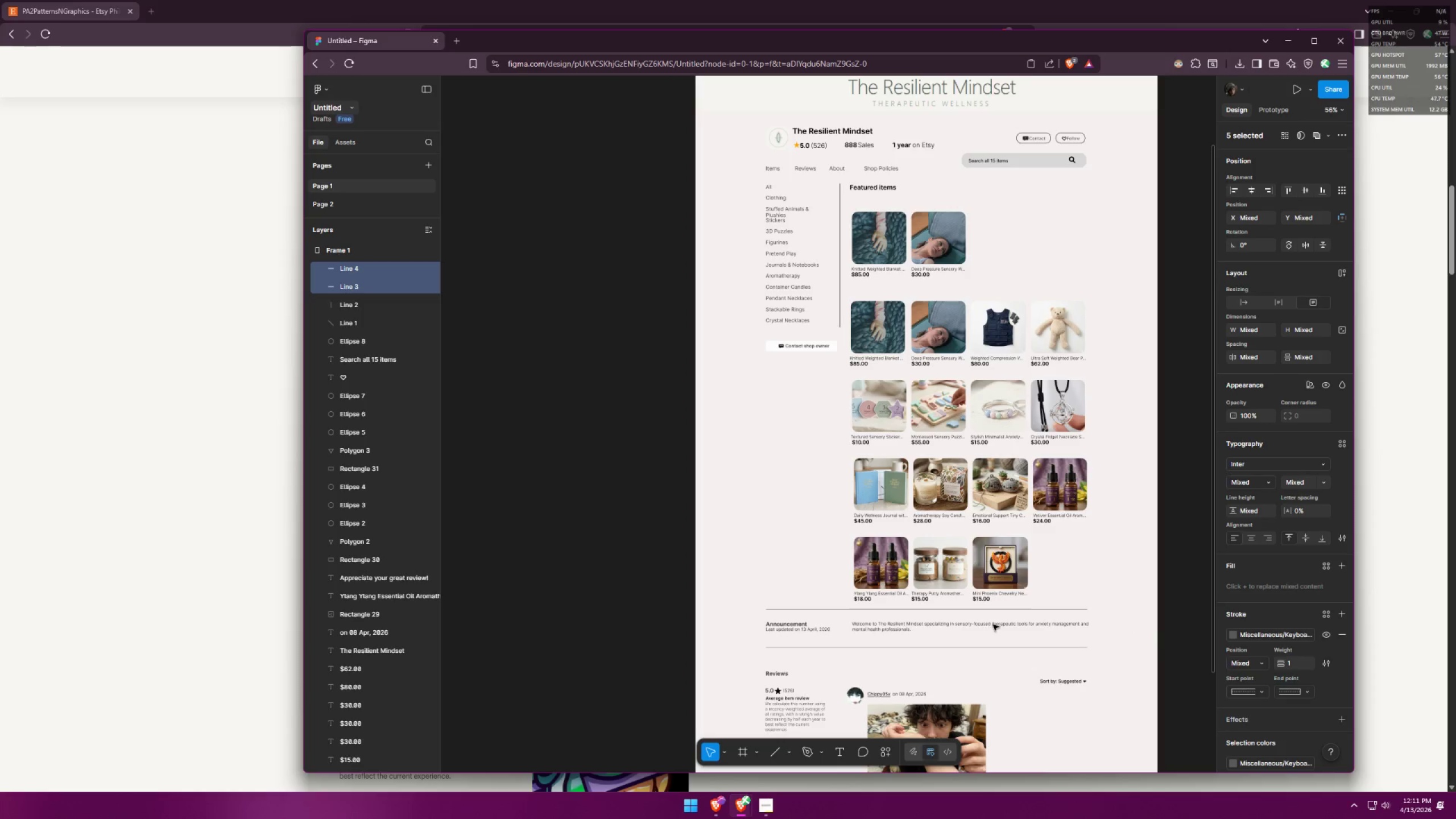 
hold_key(key=ShiftLeft, duration=1.5)
left_click_drag(start_coordinate=[996, 618], to_coordinate=[1007, 630])
 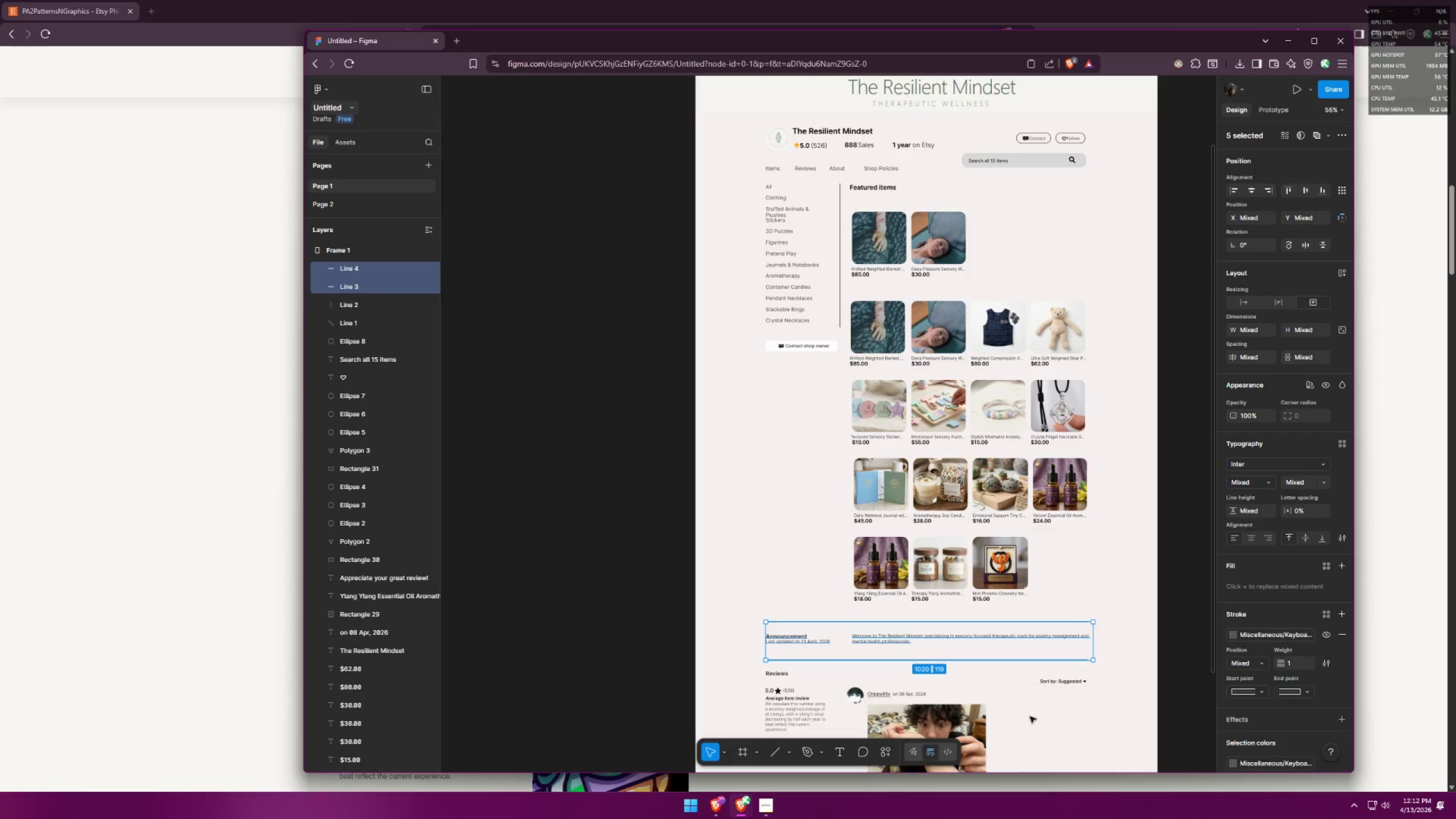 
hold_key(key=ShiftLeft, duration=1.52)
 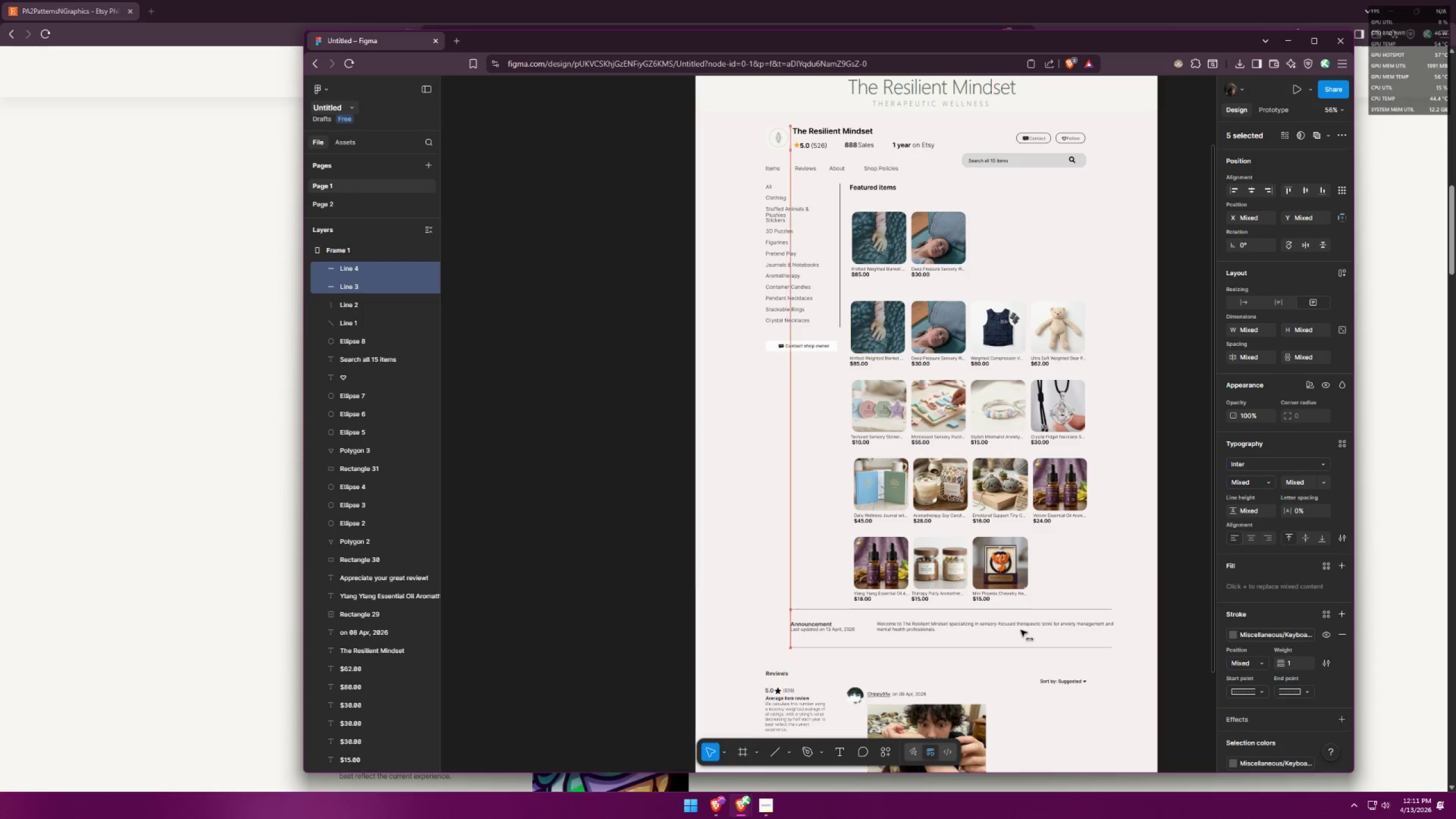 
hold_key(key=ShiftLeft, duration=1.52)
 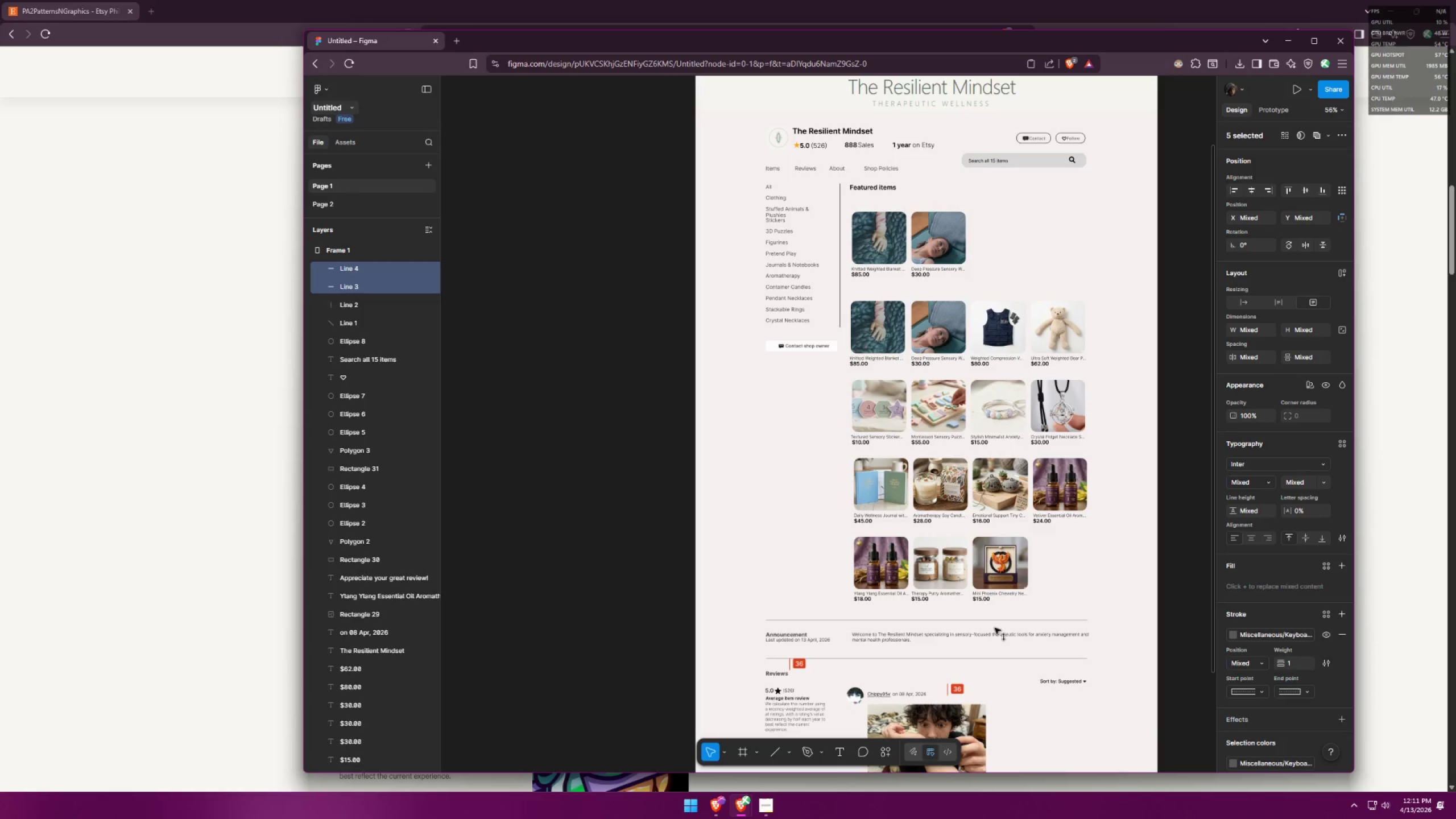 
hold_key(key=ShiftLeft, duration=1.52)
 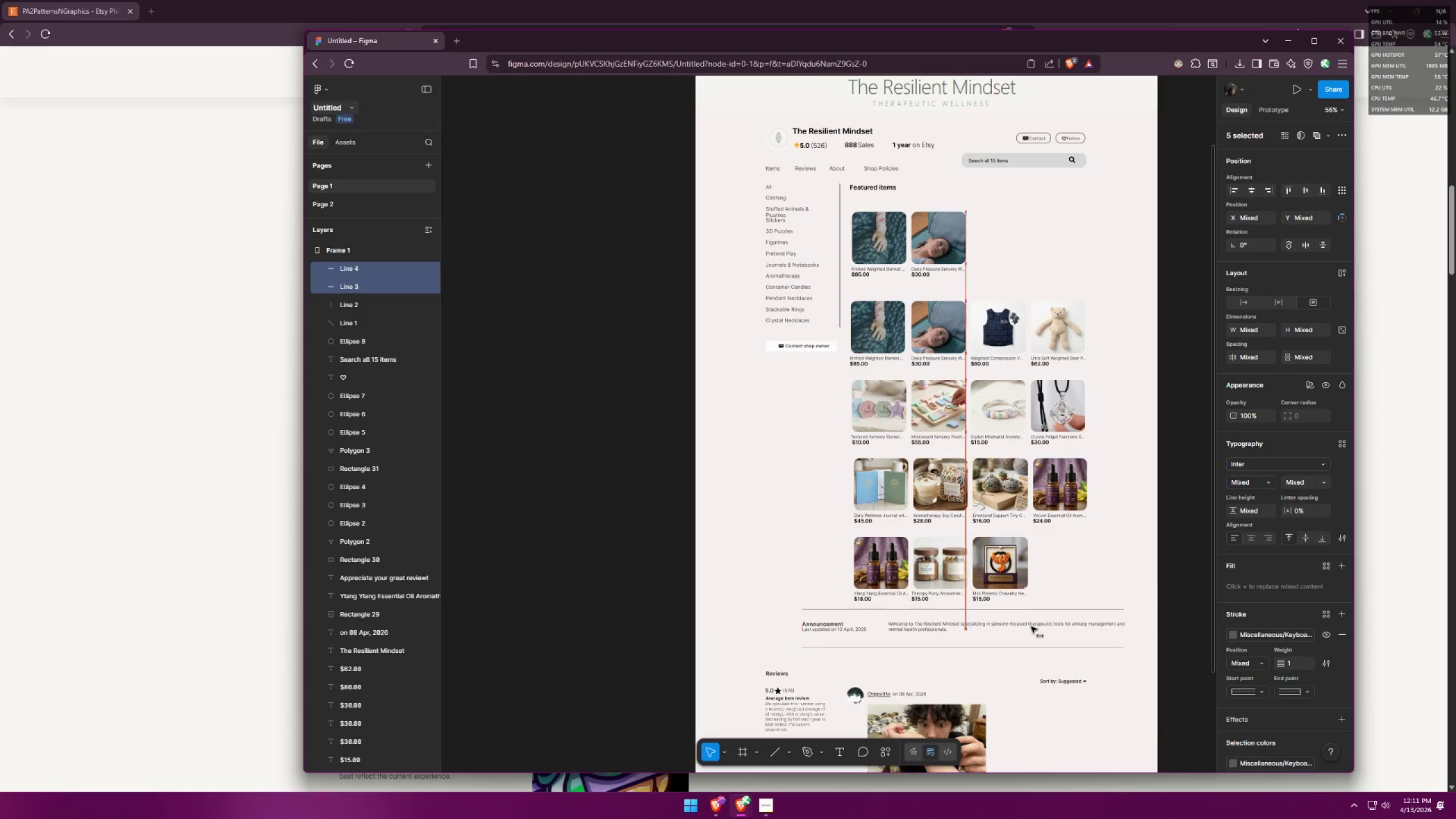 
hold_key(key=ShiftLeft, duration=1.51)
 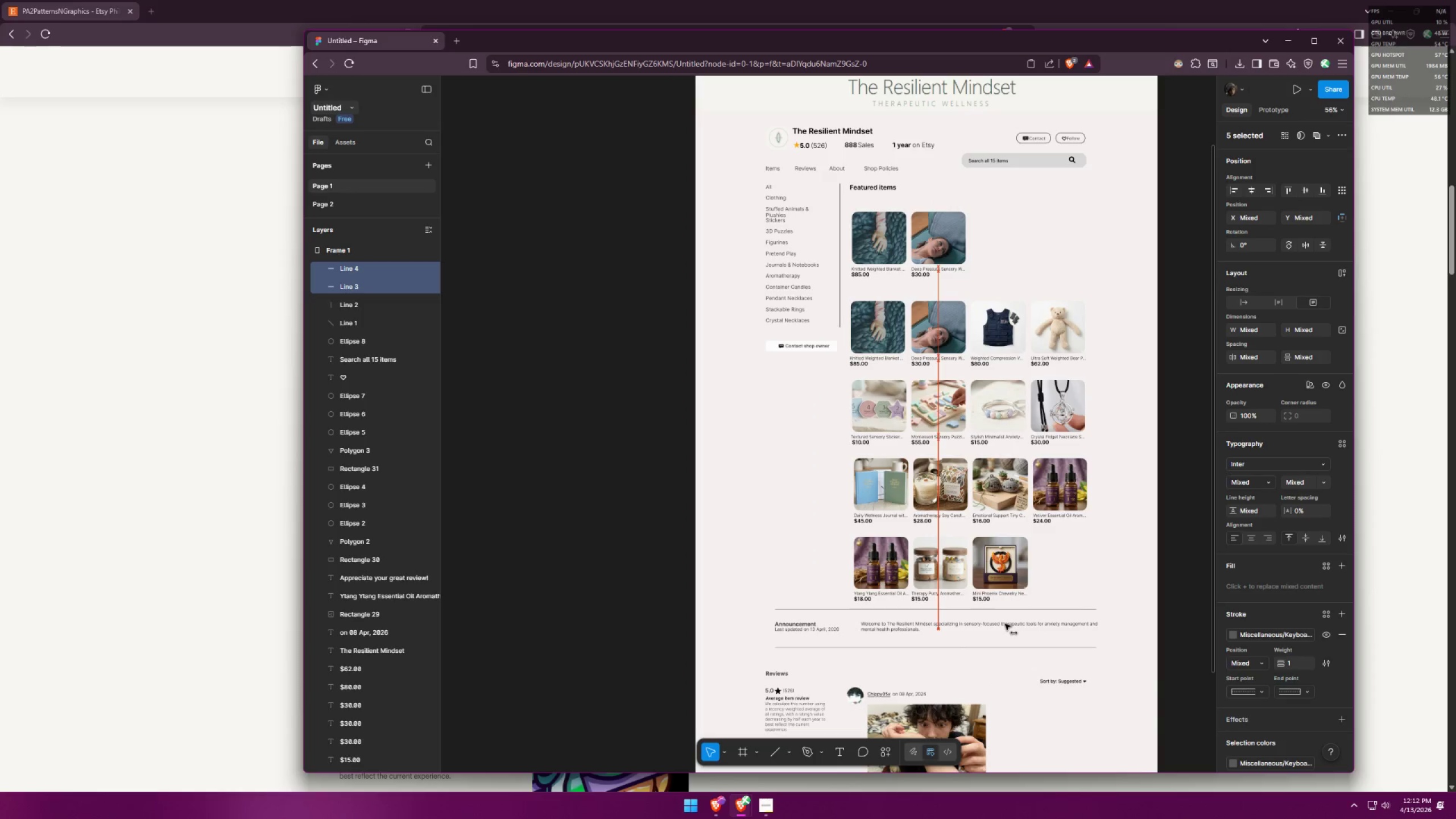 
hold_key(key=ShiftLeft, duration=1.51)
 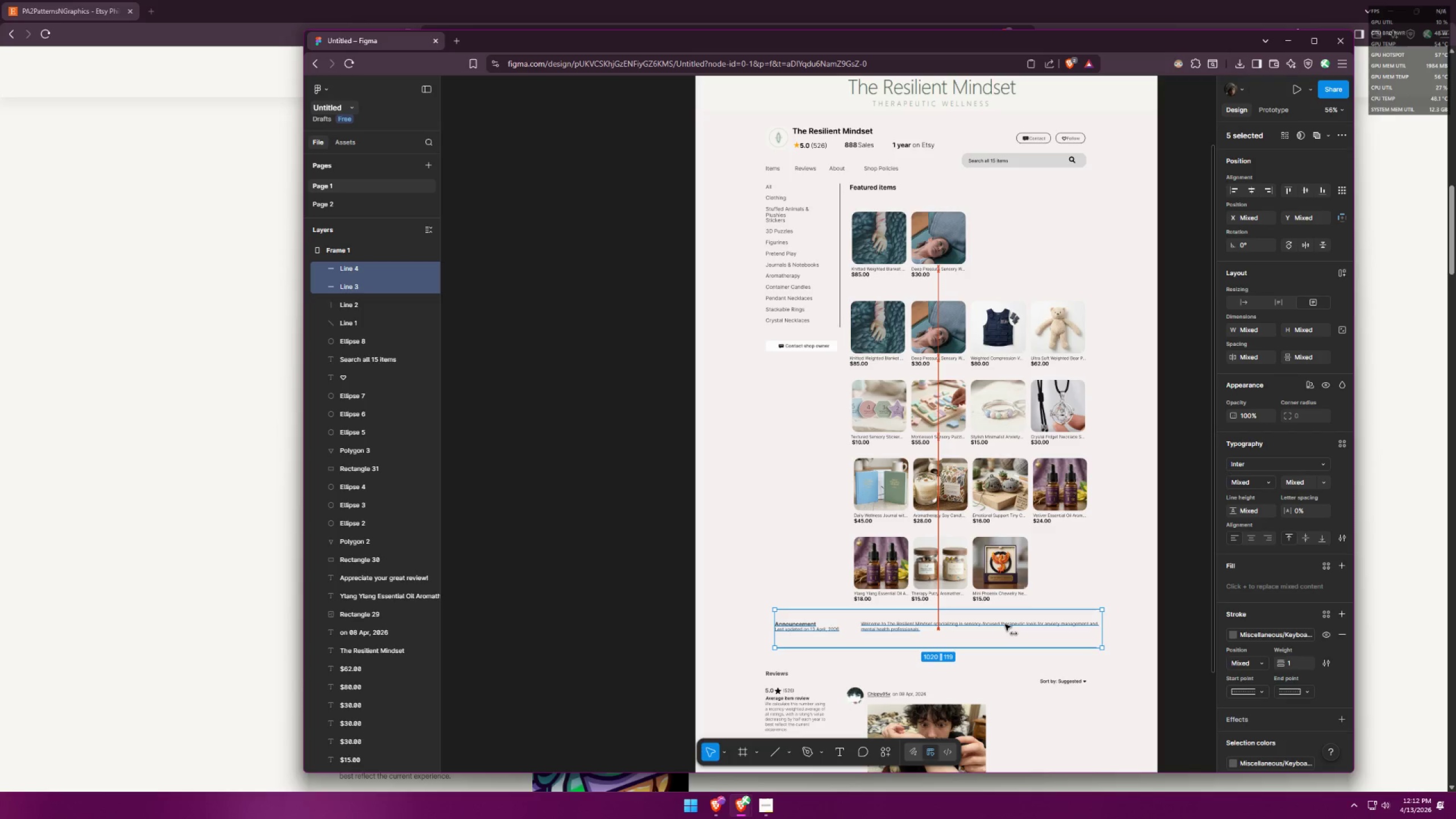 
hold_key(key=ShiftLeft, duration=1.53)
 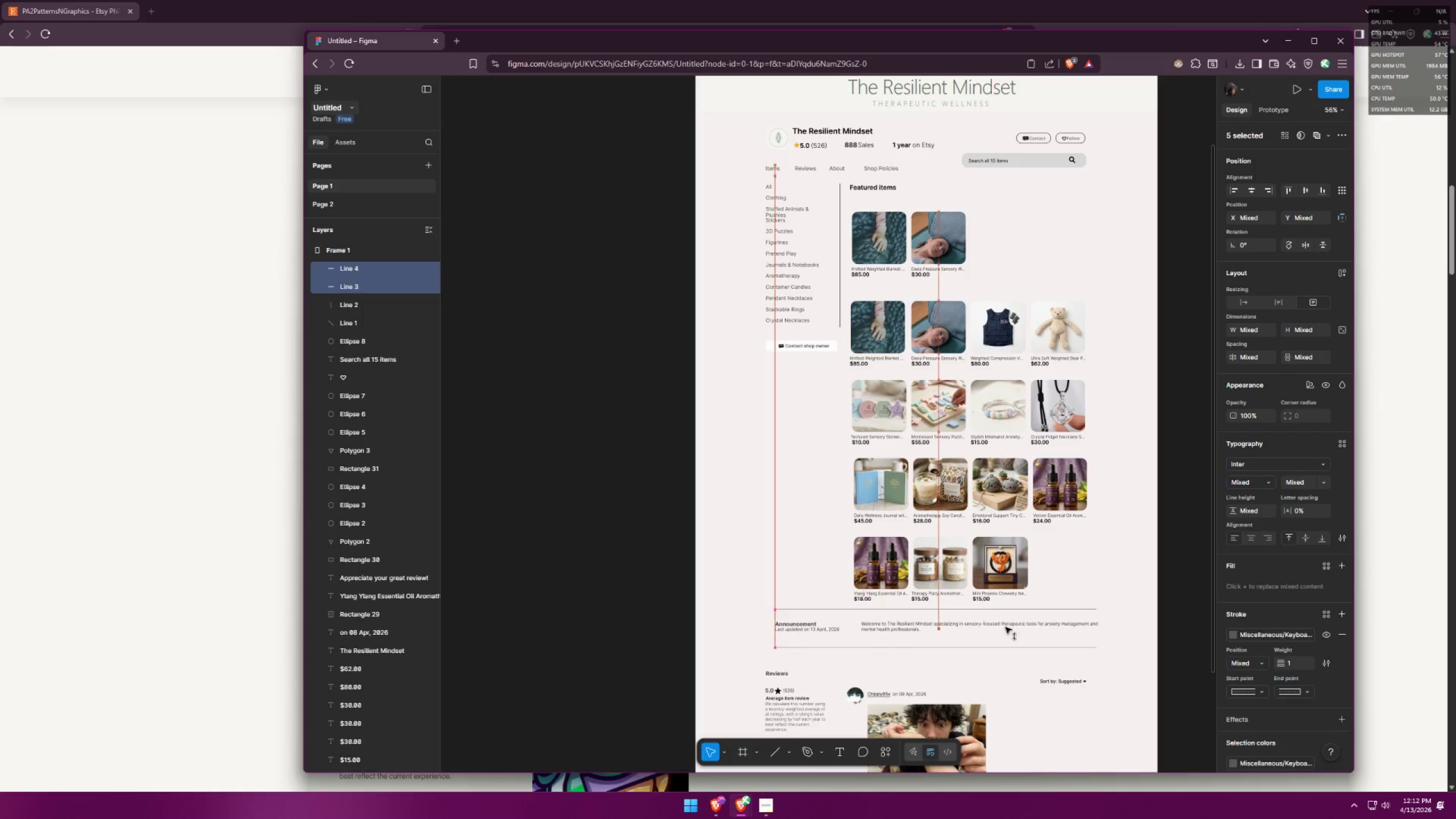 
hold_key(key=ShiftLeft, duration=1.51)
 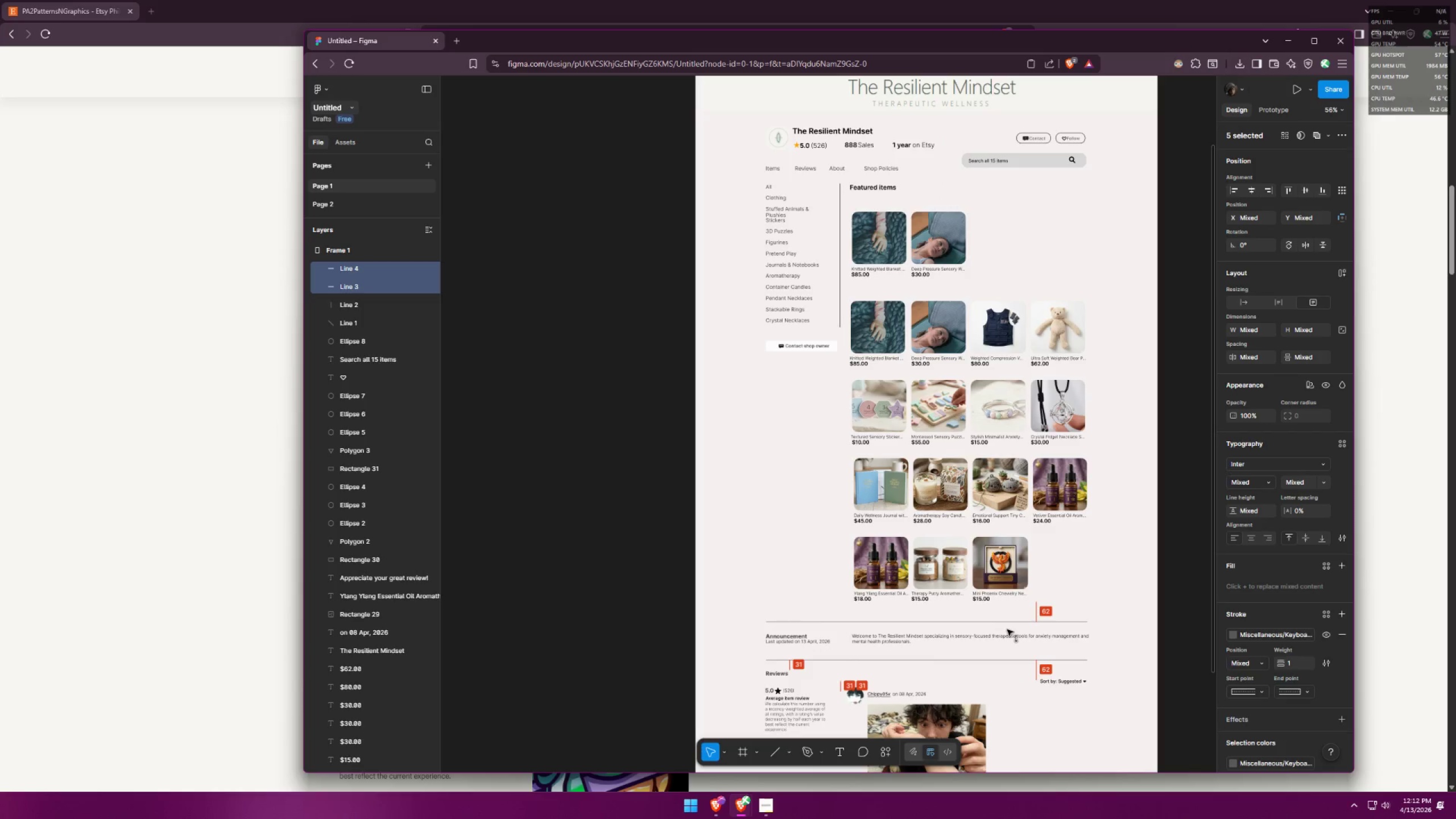 
hold_key(key=ShiftLeft, duration=1.52)
 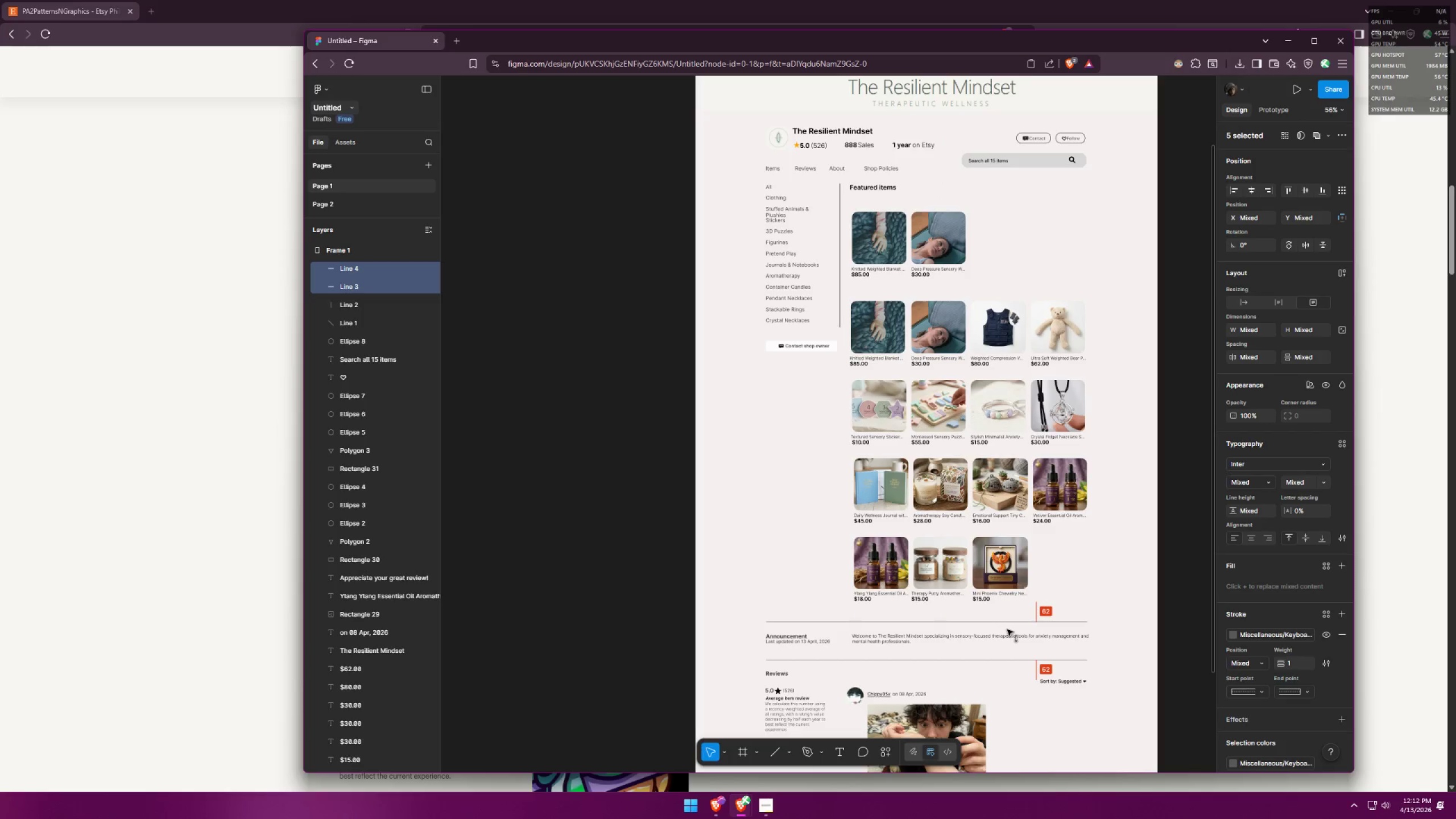 
hold_key(key=ShiftLeft, duration=1.52)
 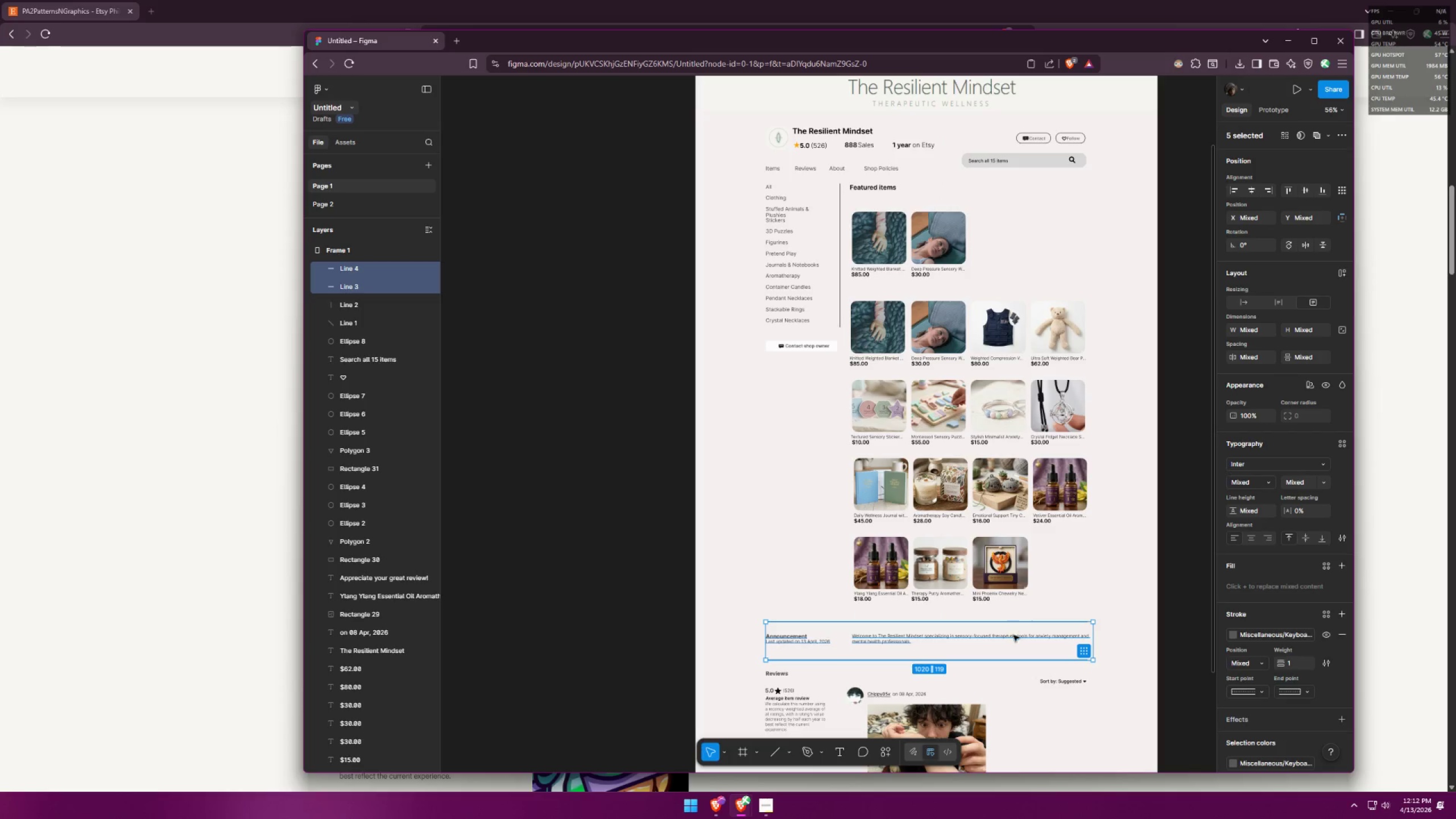 
hold_key(key=ShiftLeft, duration=0.43)
 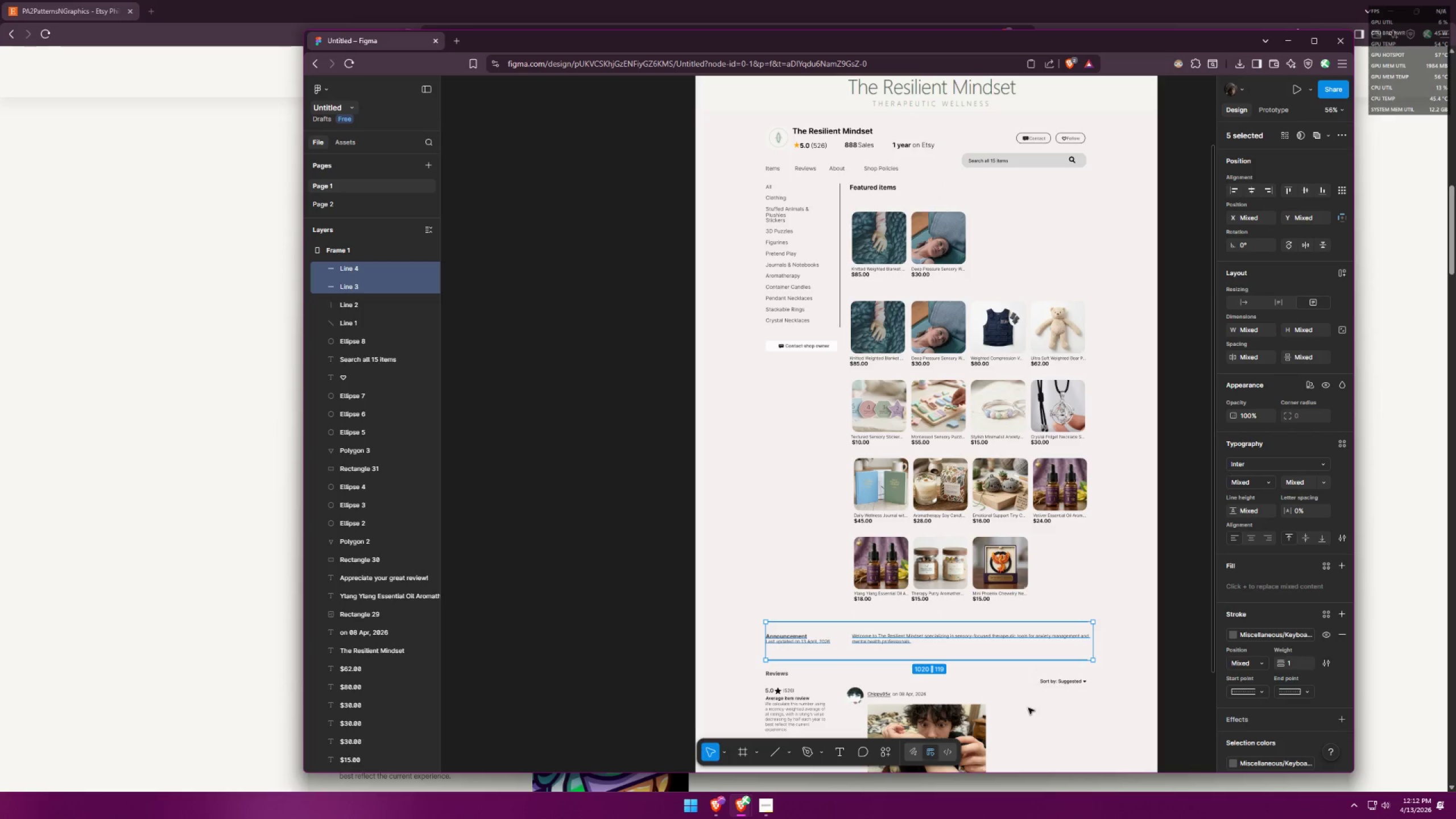 
left_click([1031, 716])
 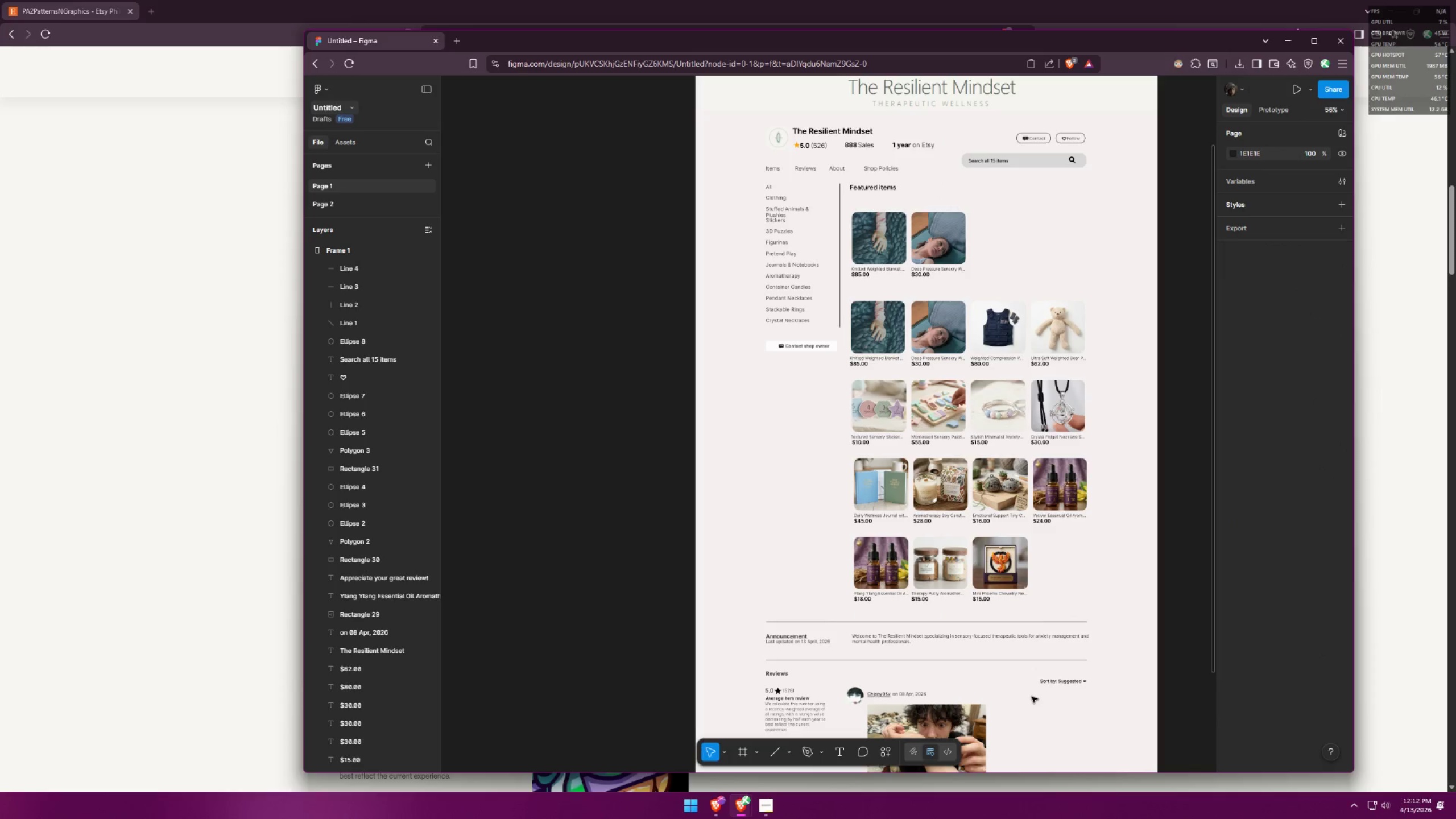 
hold_key(key=ControlLeft, duration=0.84)
 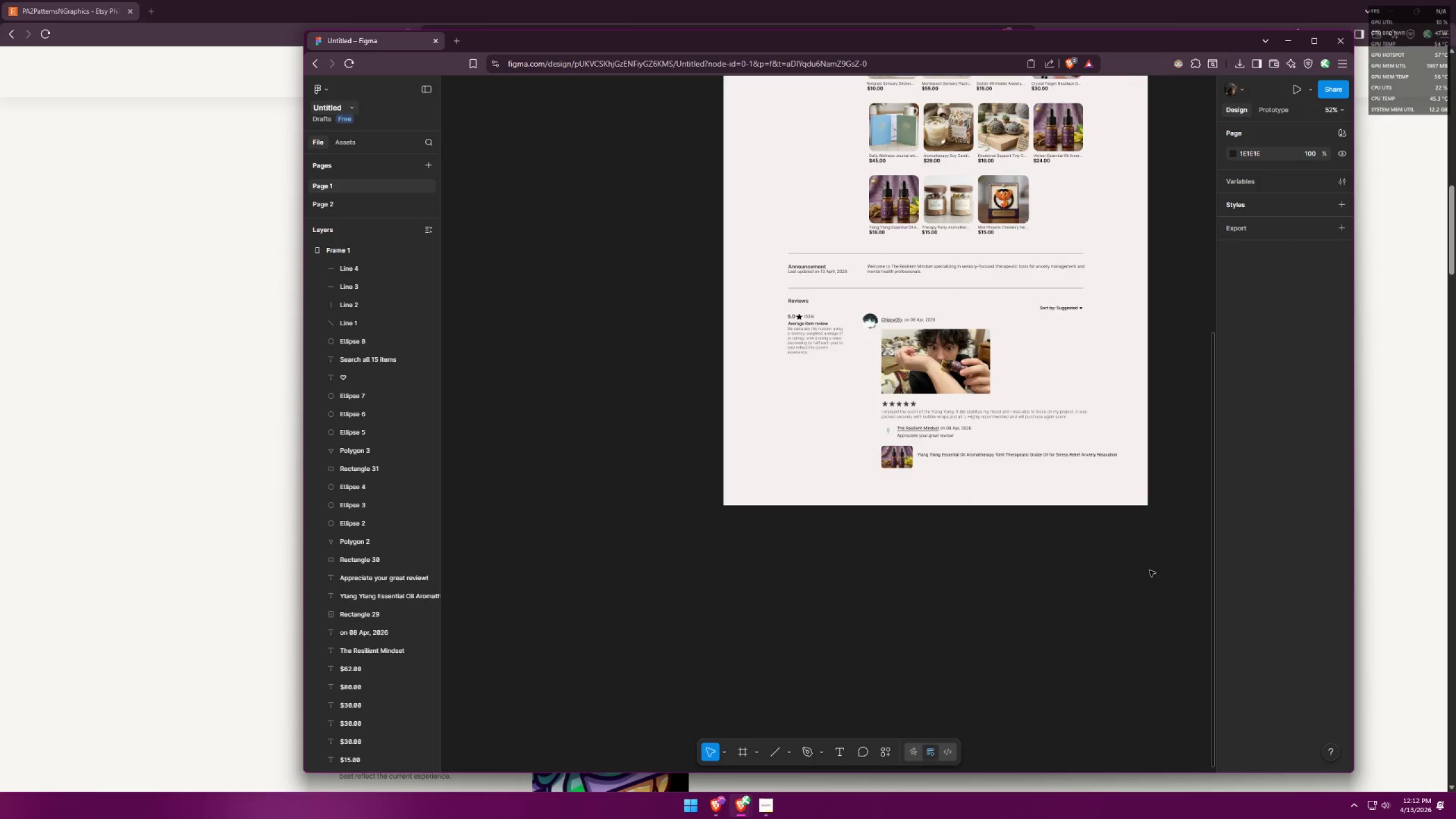 
hold_key(key=ControlLeft, duration=0.52)
 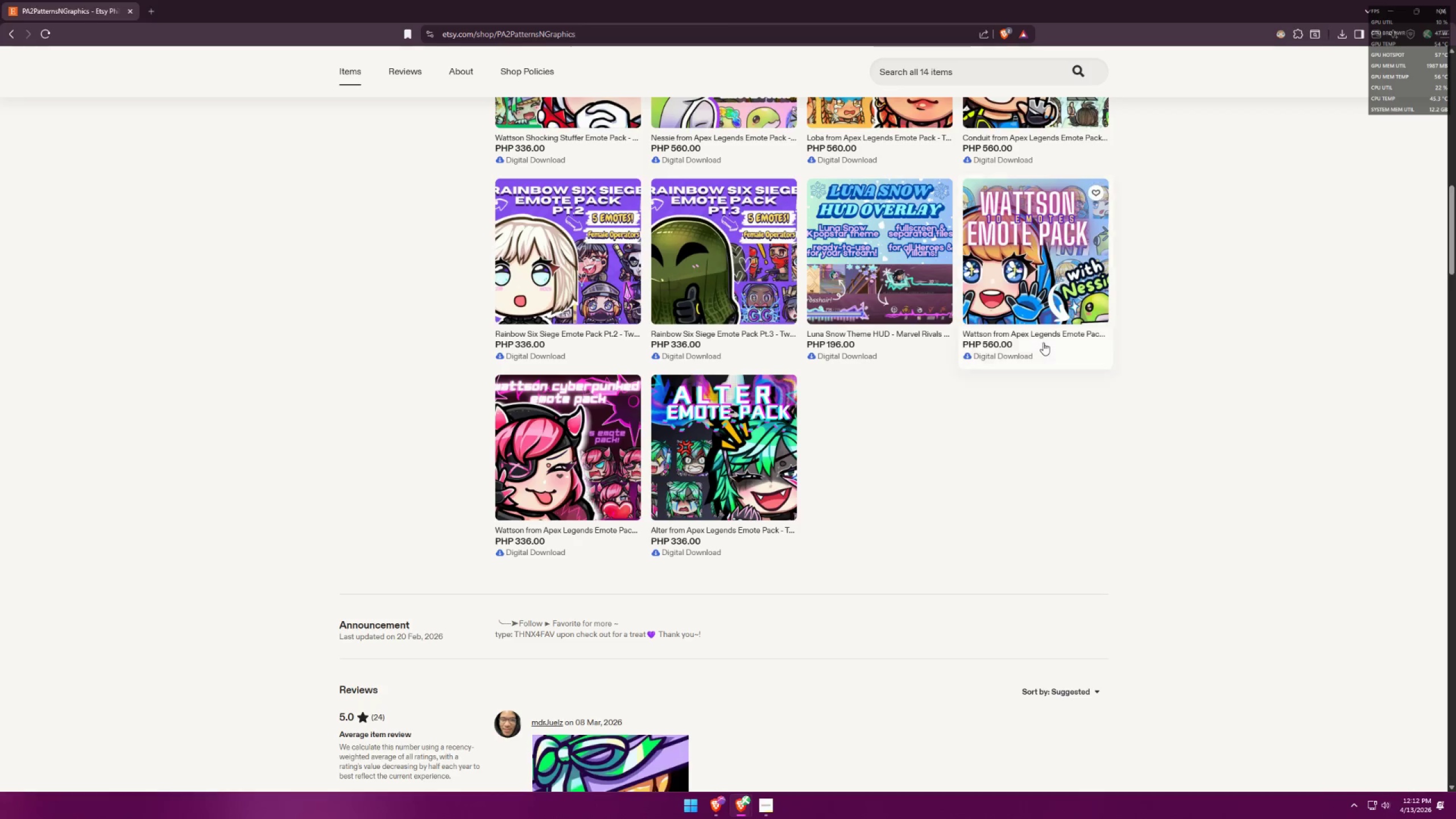 
scroll: coordinate [1157, 598], scroll_direction: down, amount: 8.0
 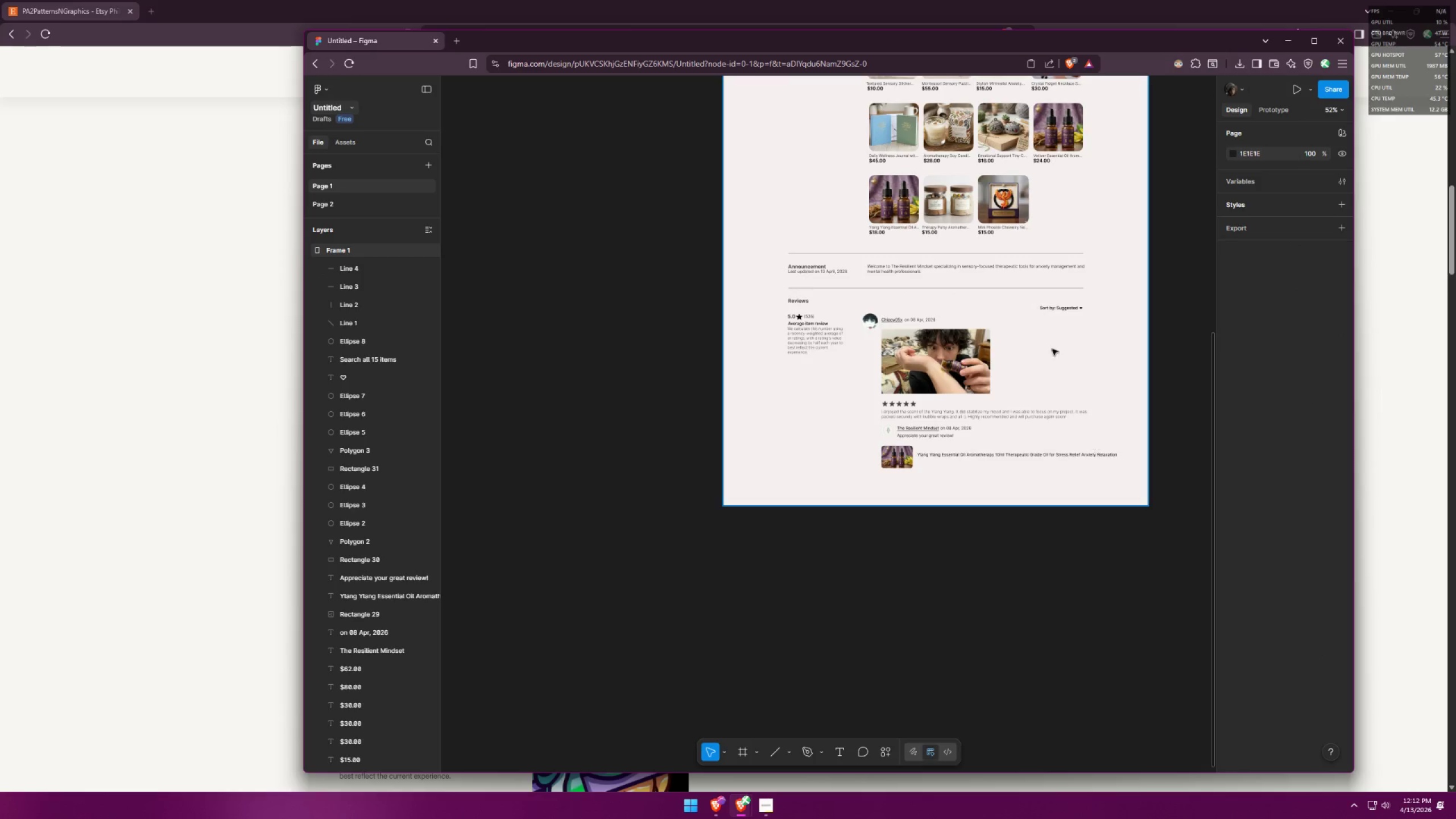 
key(Alt+AltLeft)
 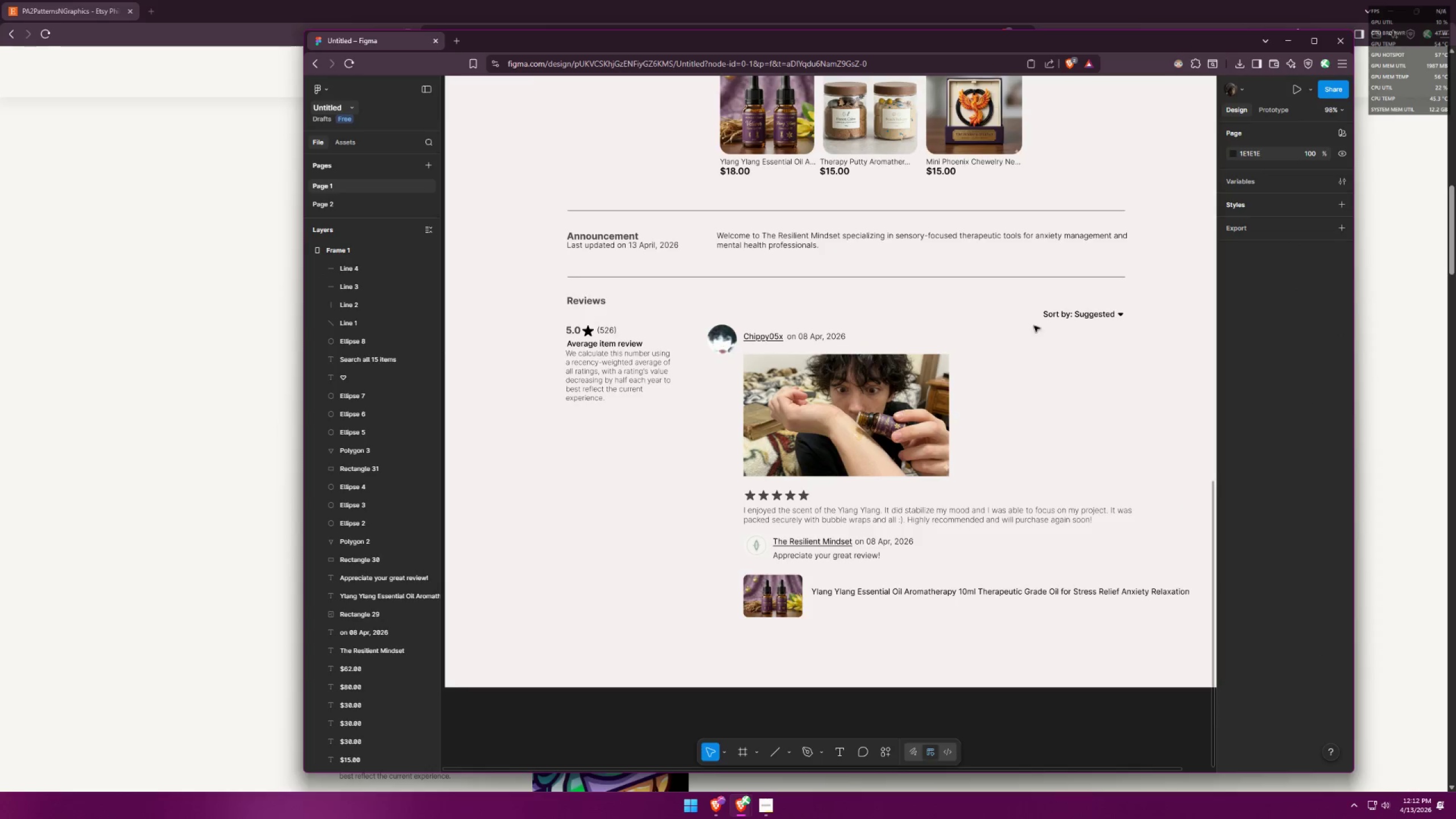 
key(Alt+Tab)
 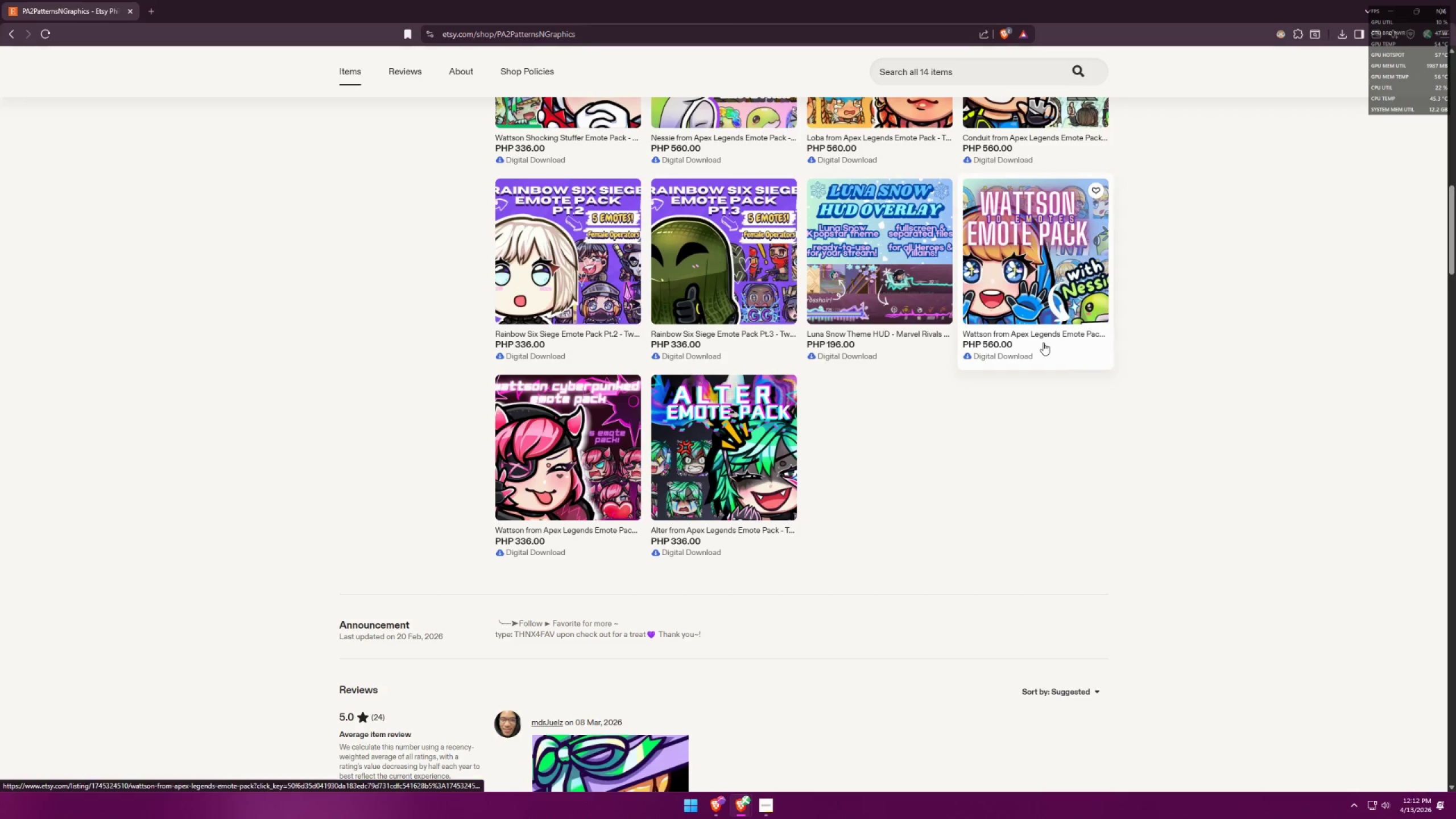 
scroll: coordinate [1036, 301], scroll_direction: up, amount: 5.0
 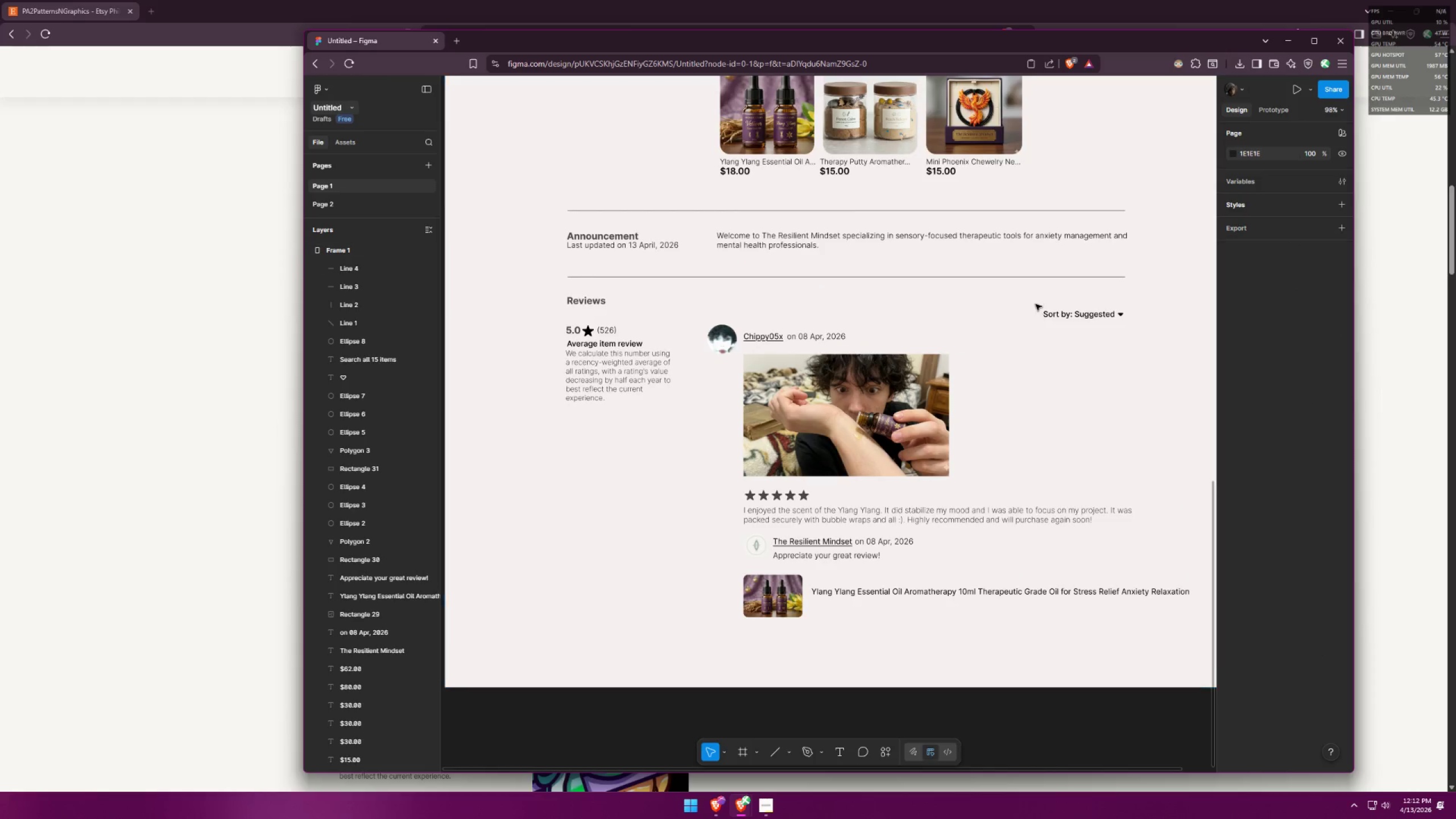 
scroll: coordinate [1056, 366], scroll_direction: down, amount: 9.0
 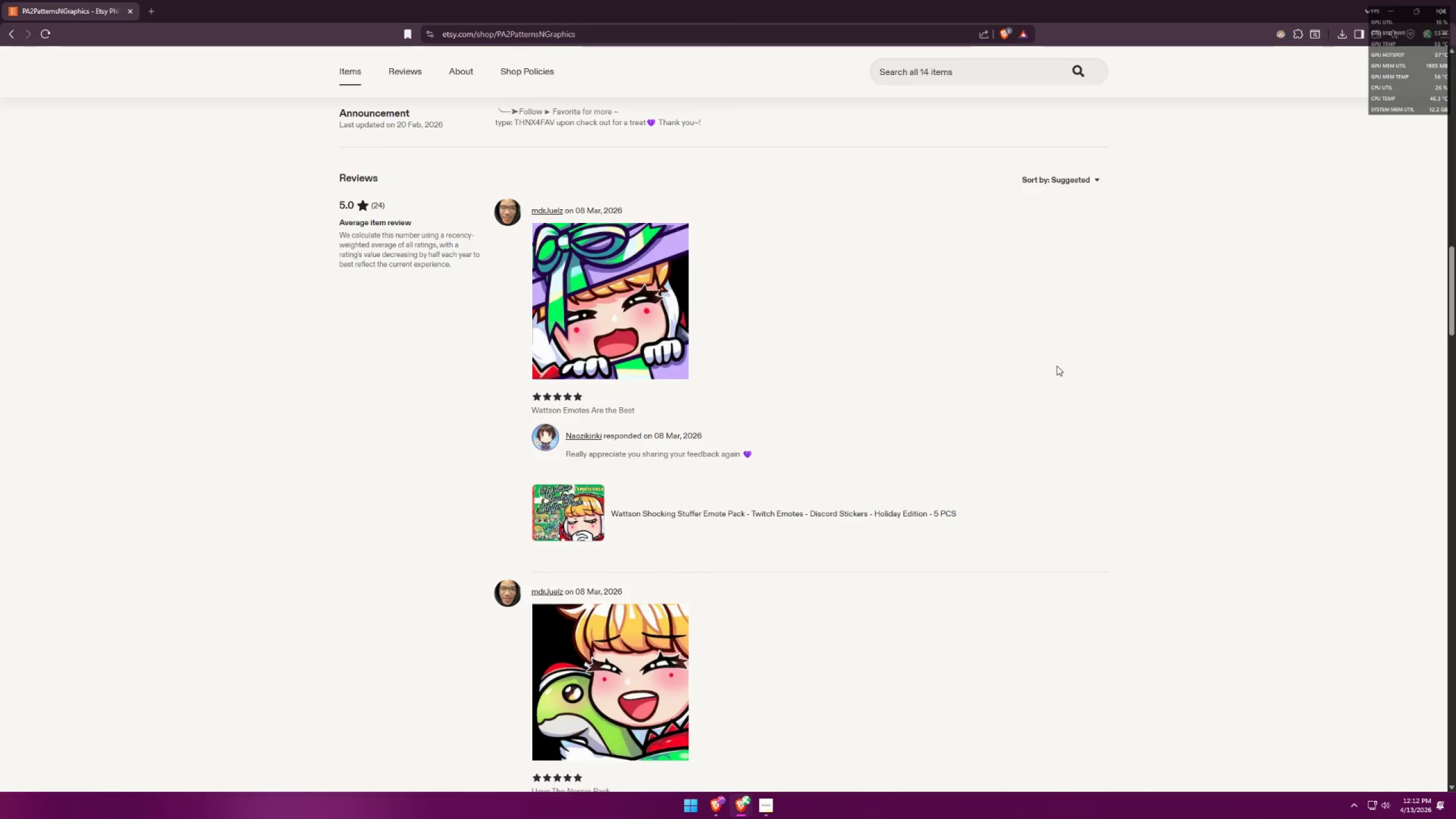 
key(Alt+AltLeft)
 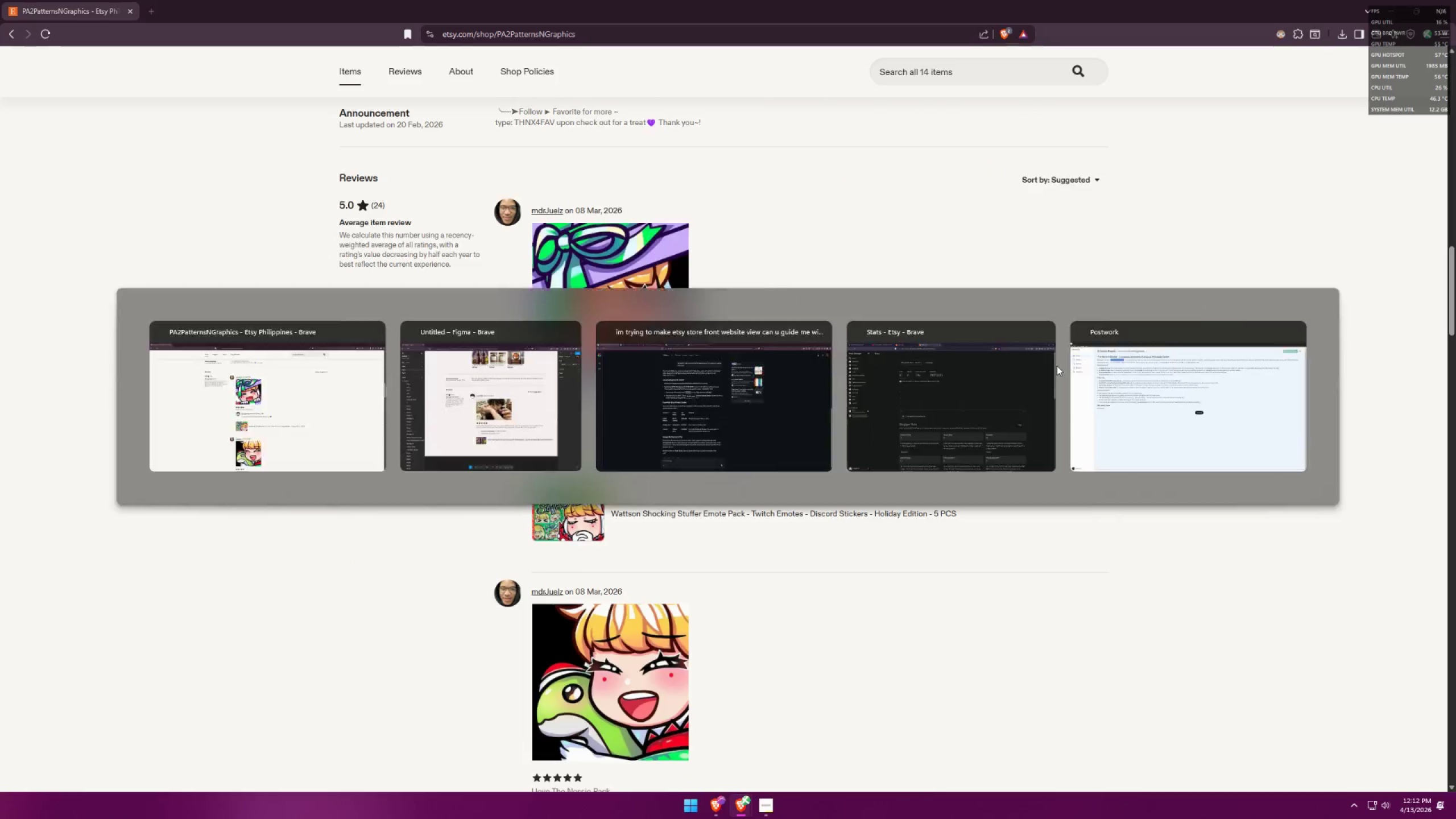 
key(Alt+Tab)
 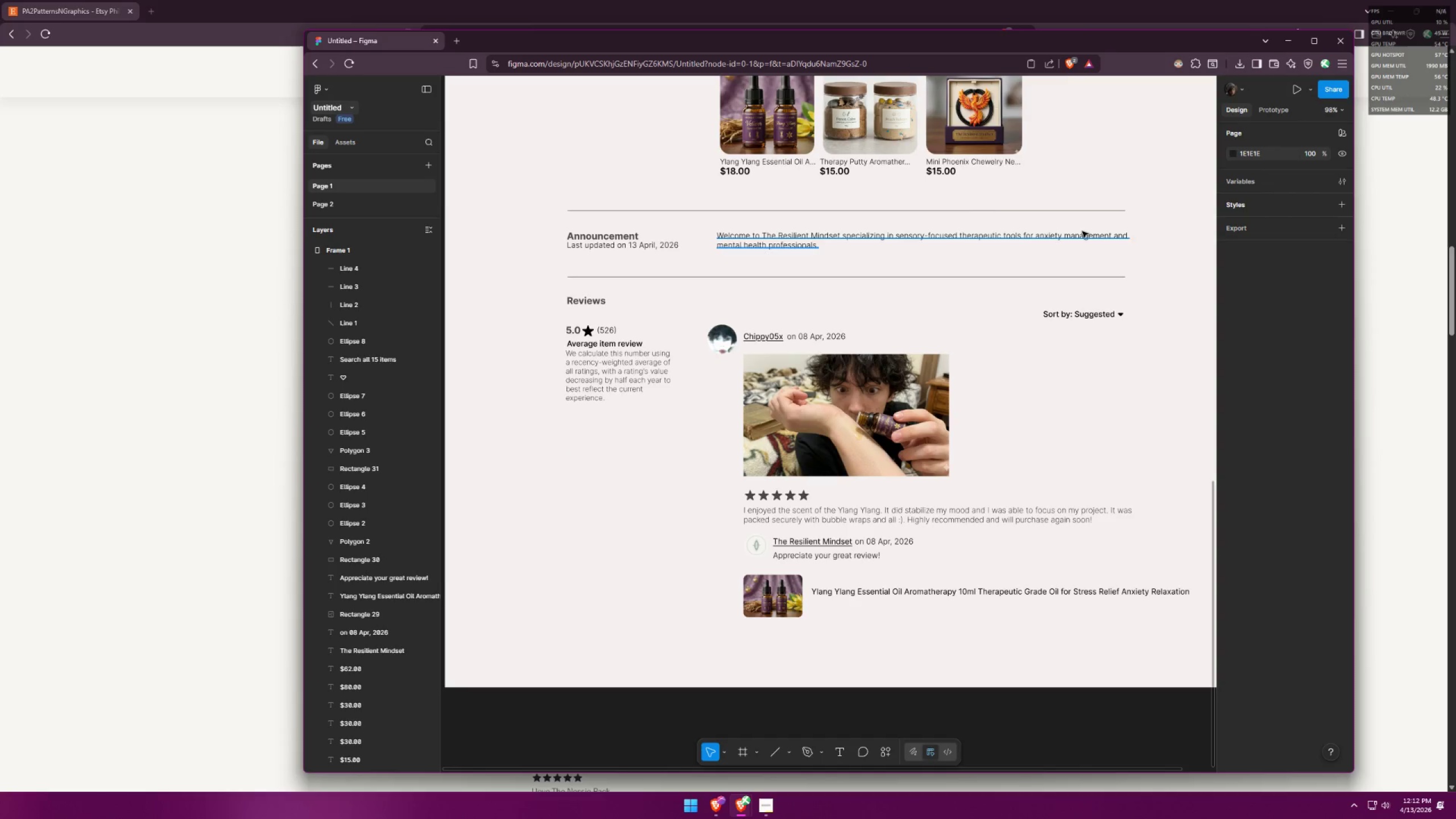 
left_click([963, 213])
 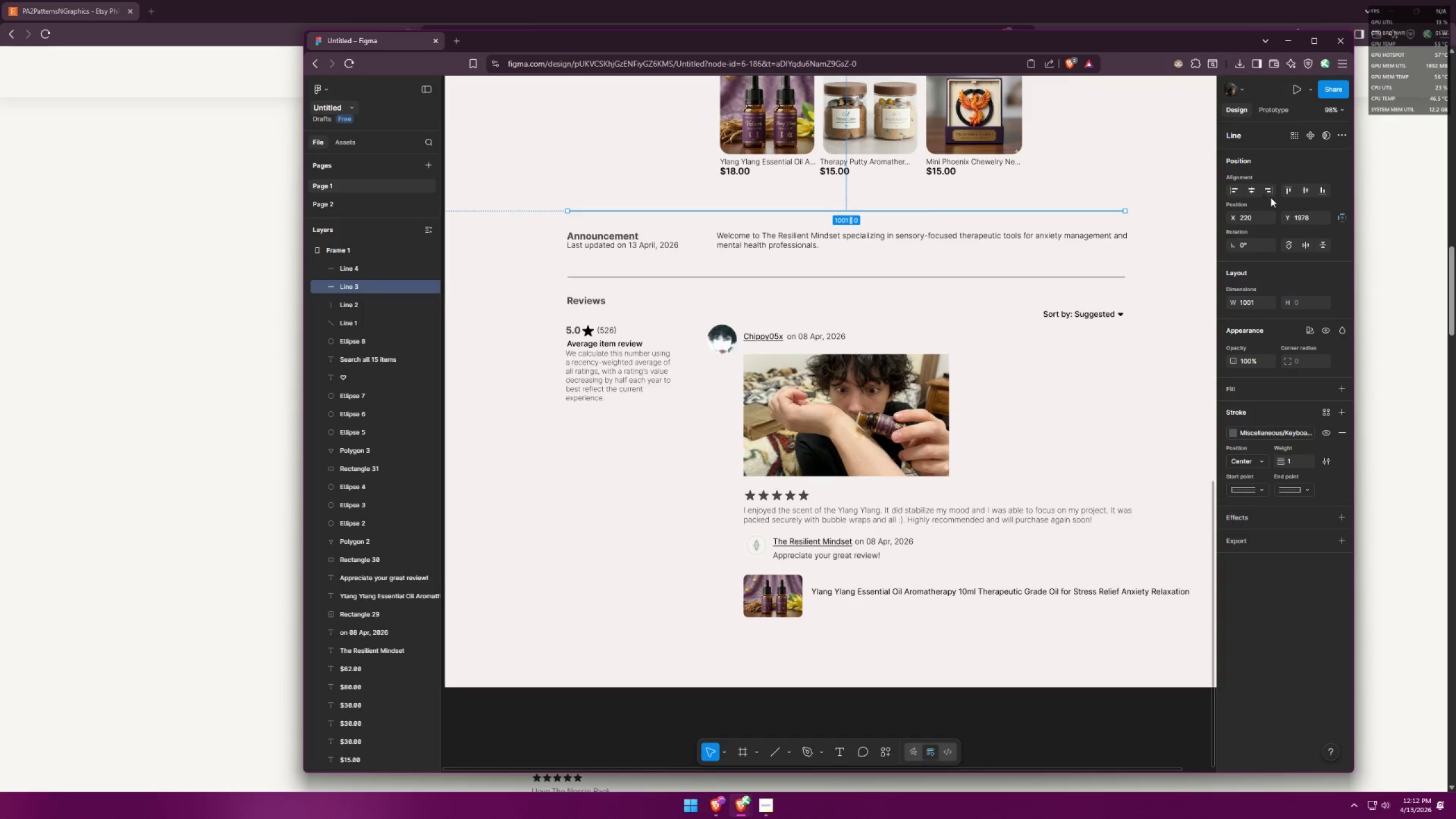 
left_click([1250, 189])
 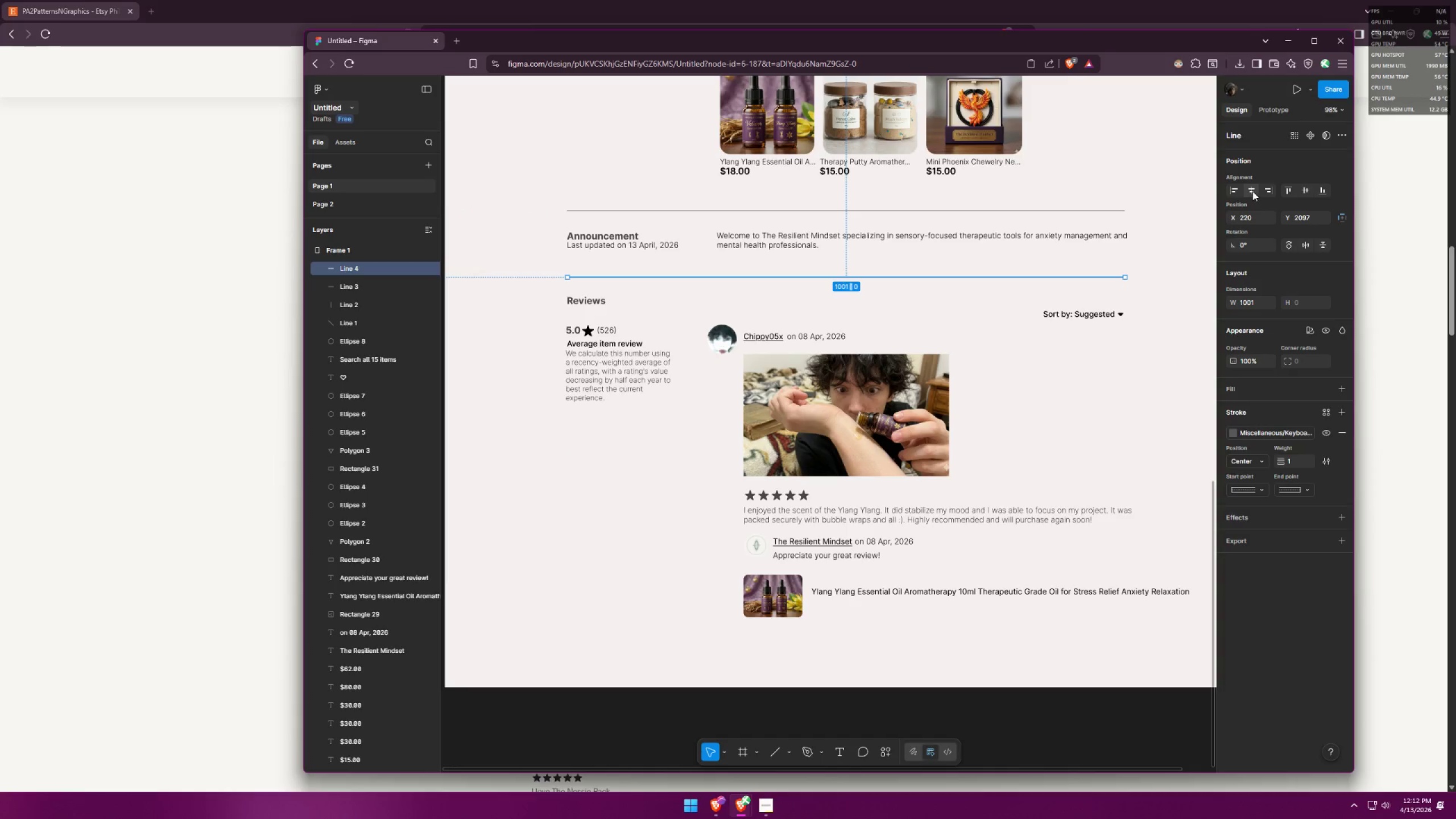 
left_click([1037, 353])
 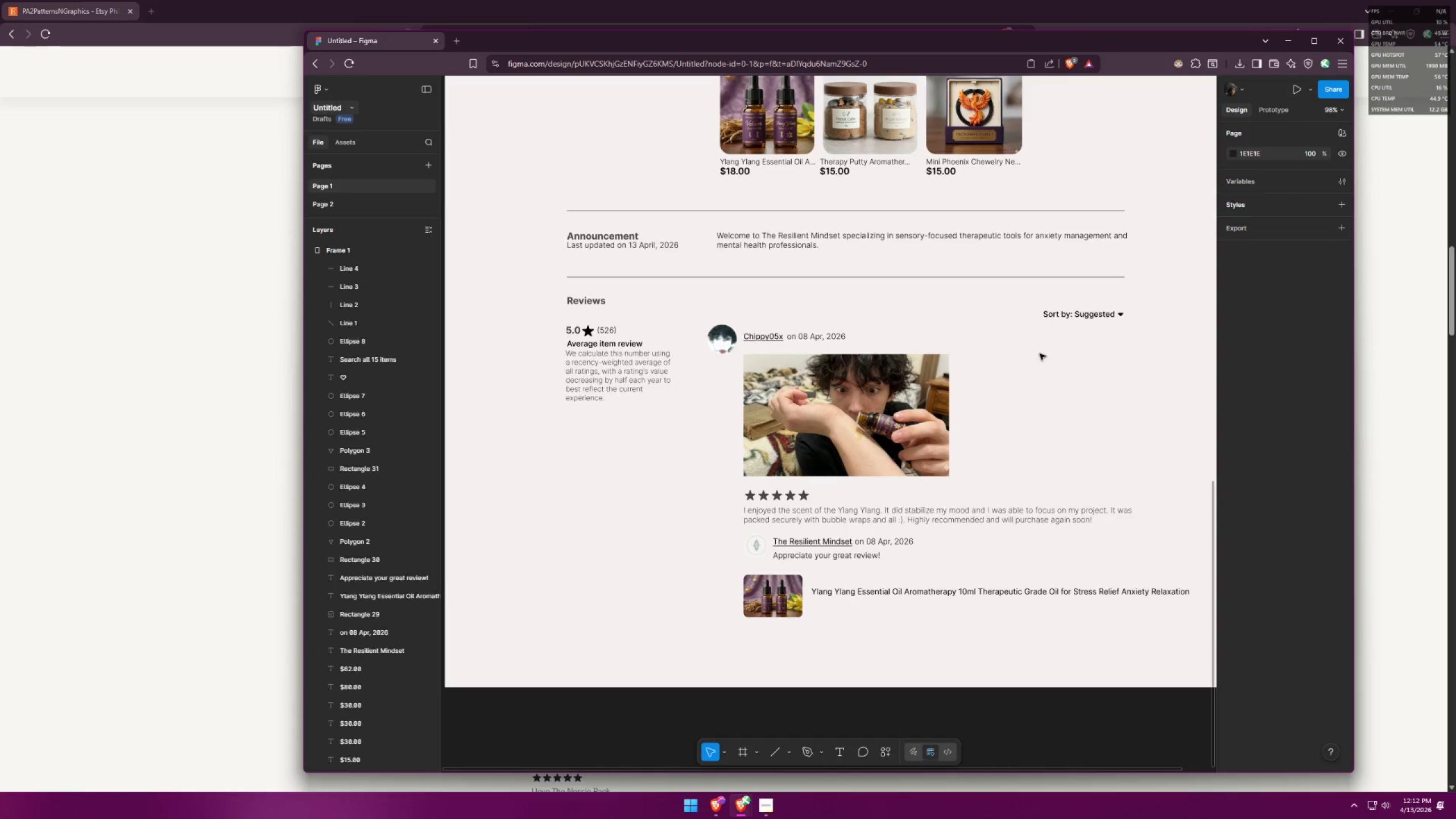 
scroll: coordinate [1123, 425], scroll_direction: up, amount: 27.0
 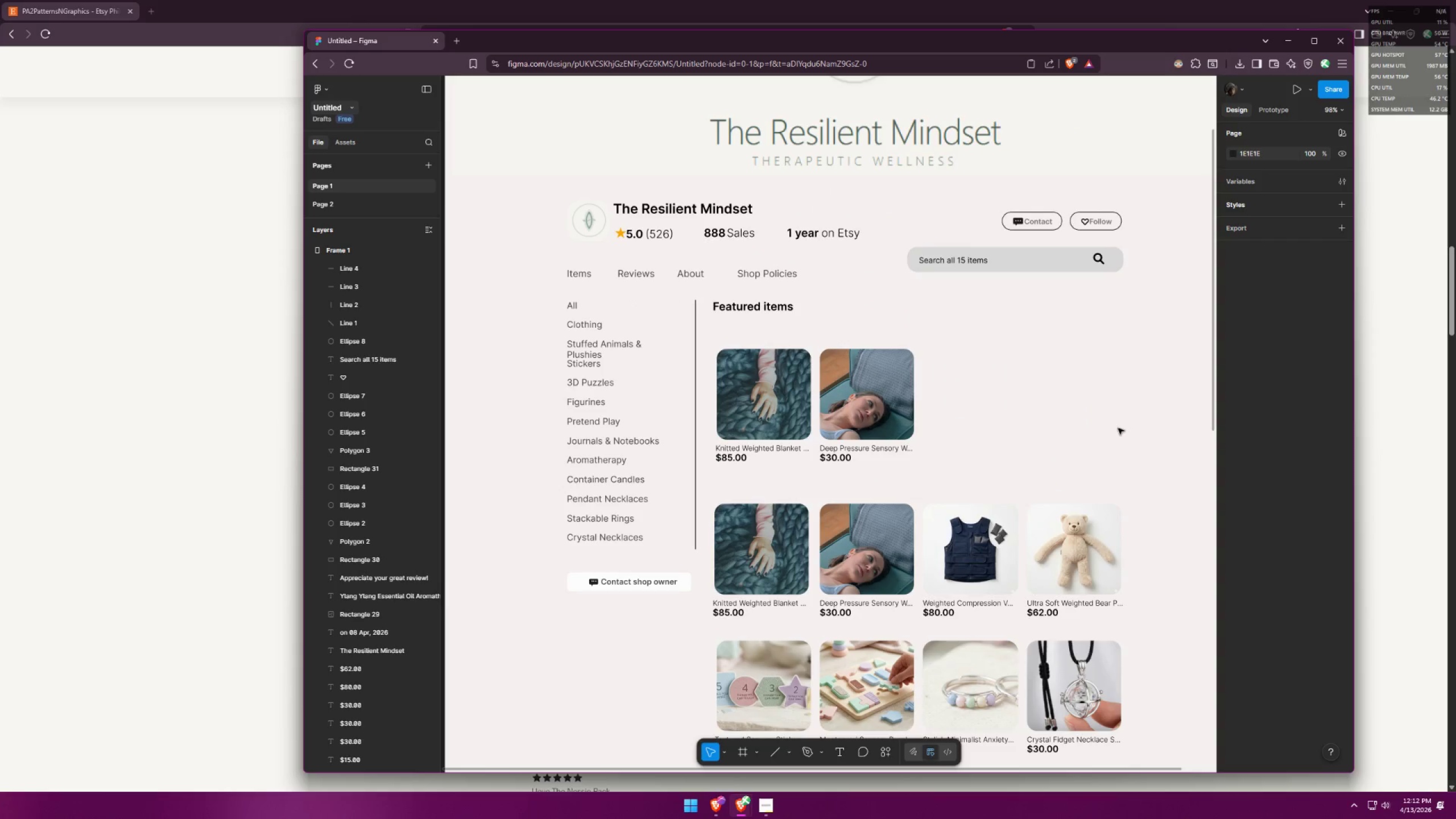 
left_click([983, 250])
 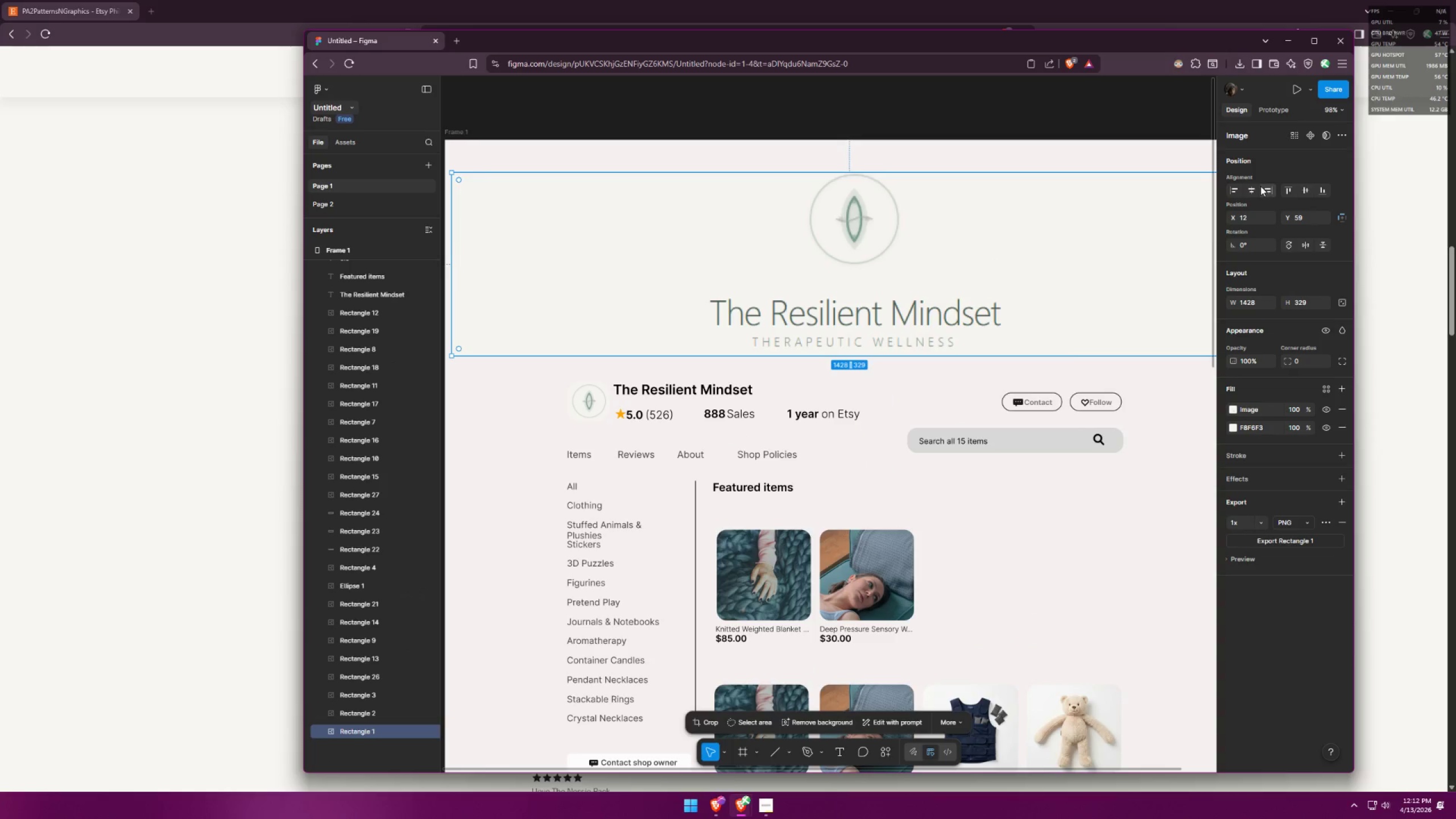 
scroll: coordinate [1119, 425], scroll_direction: up, amount: 5.0
 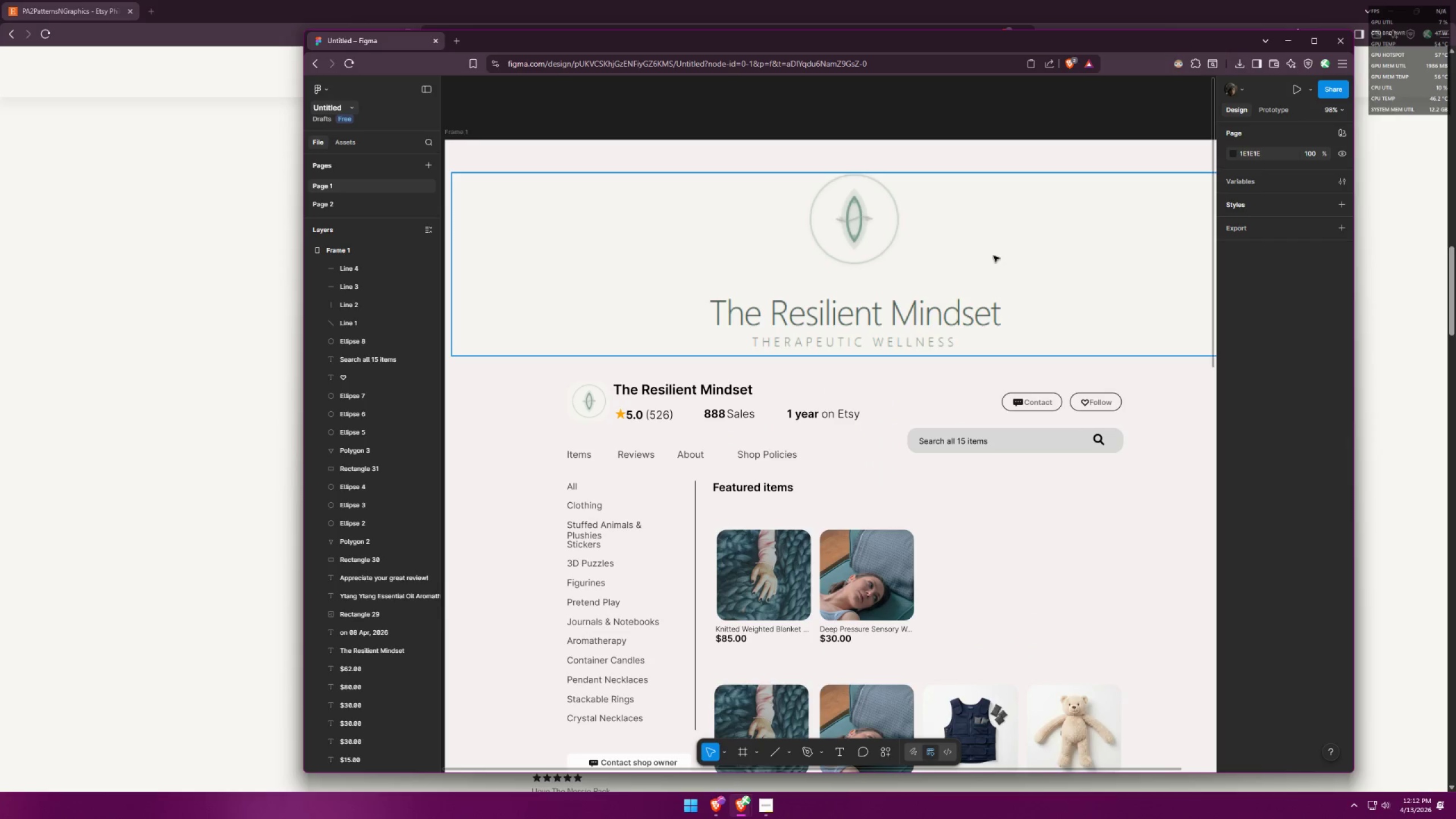 
left_click([1254, 190])
 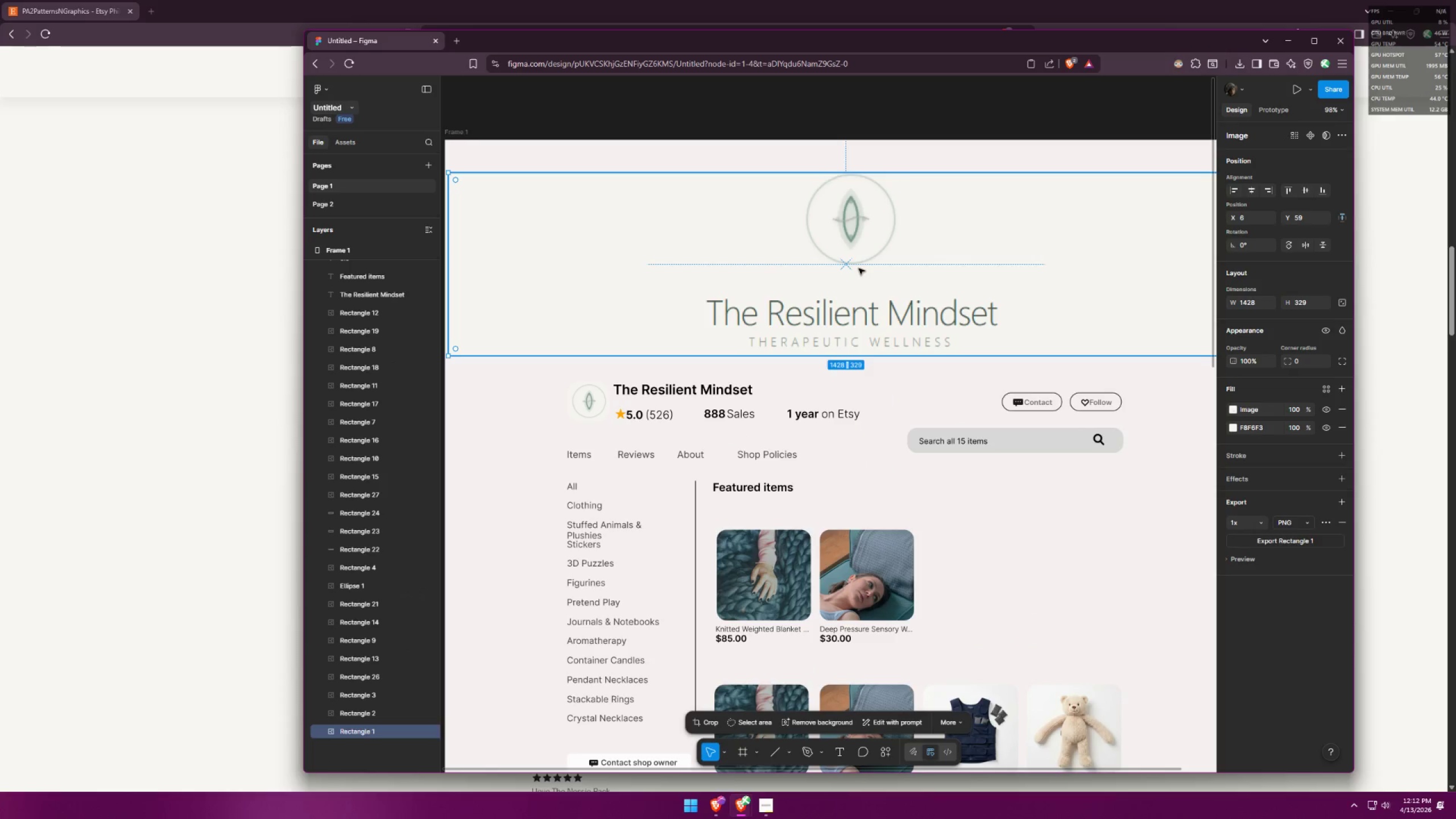 
left_click([1152, 561])
 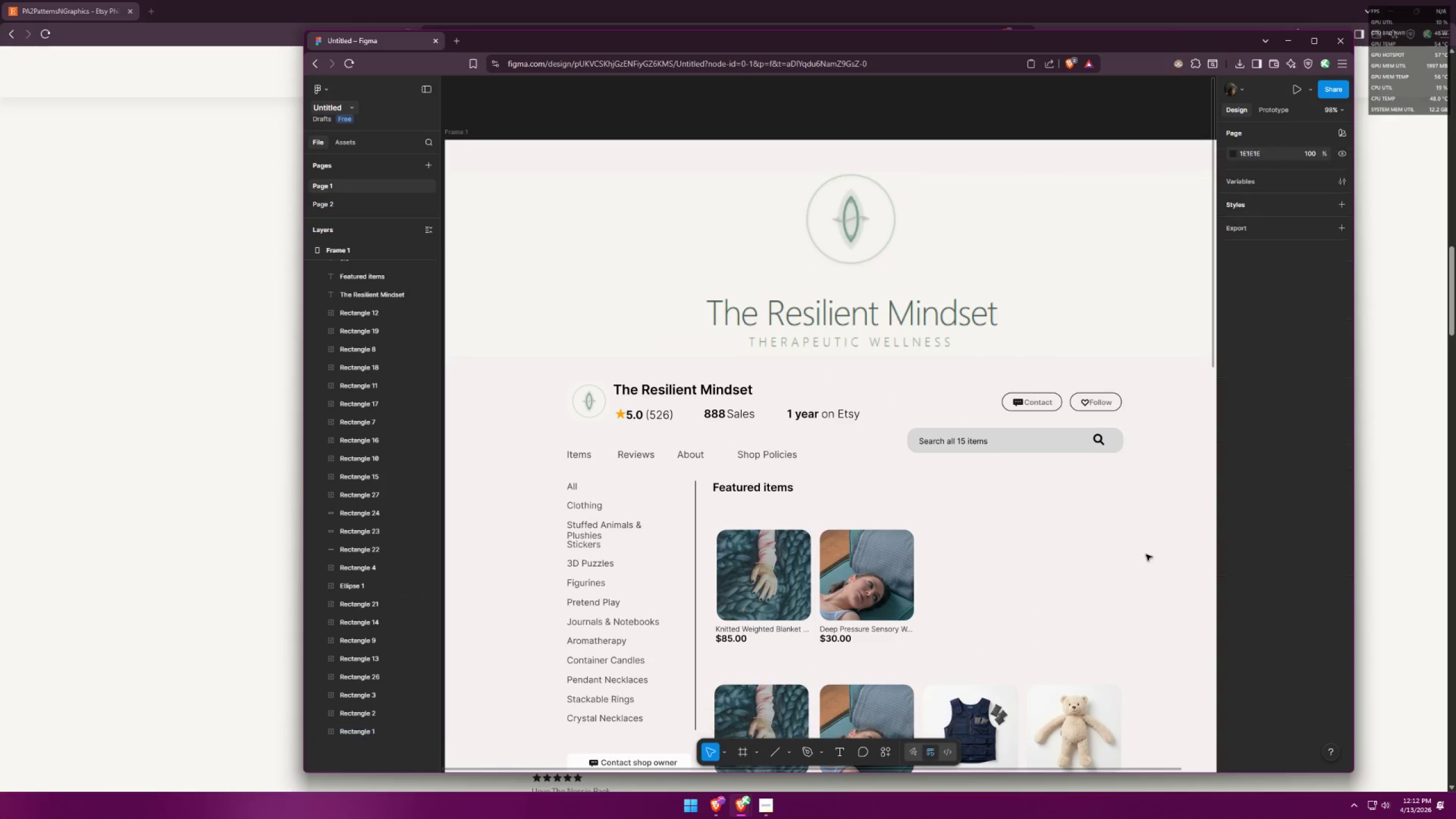 
hold_key(key=ControlLeft, duration=0.87)